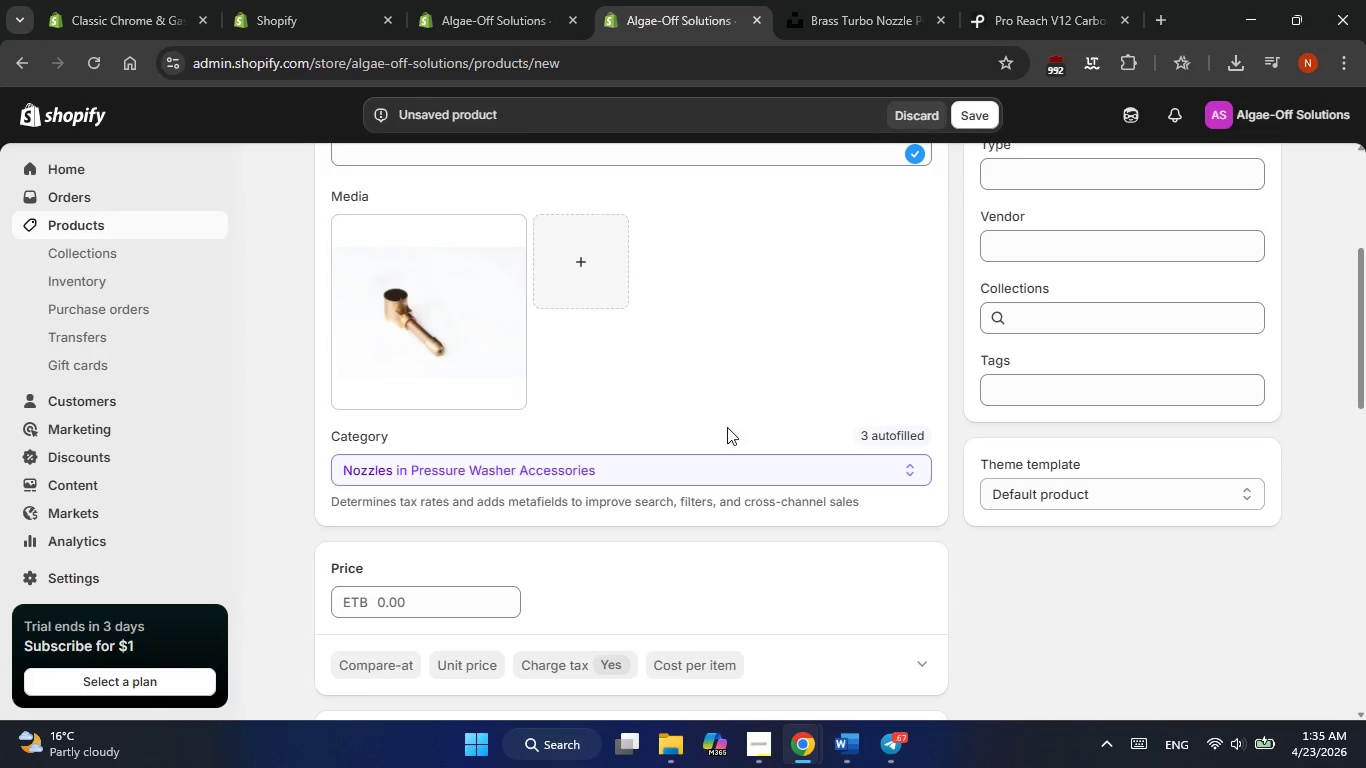 
scroll: coordinate [744, 426], scroll_direction: none, amount: 0.0
 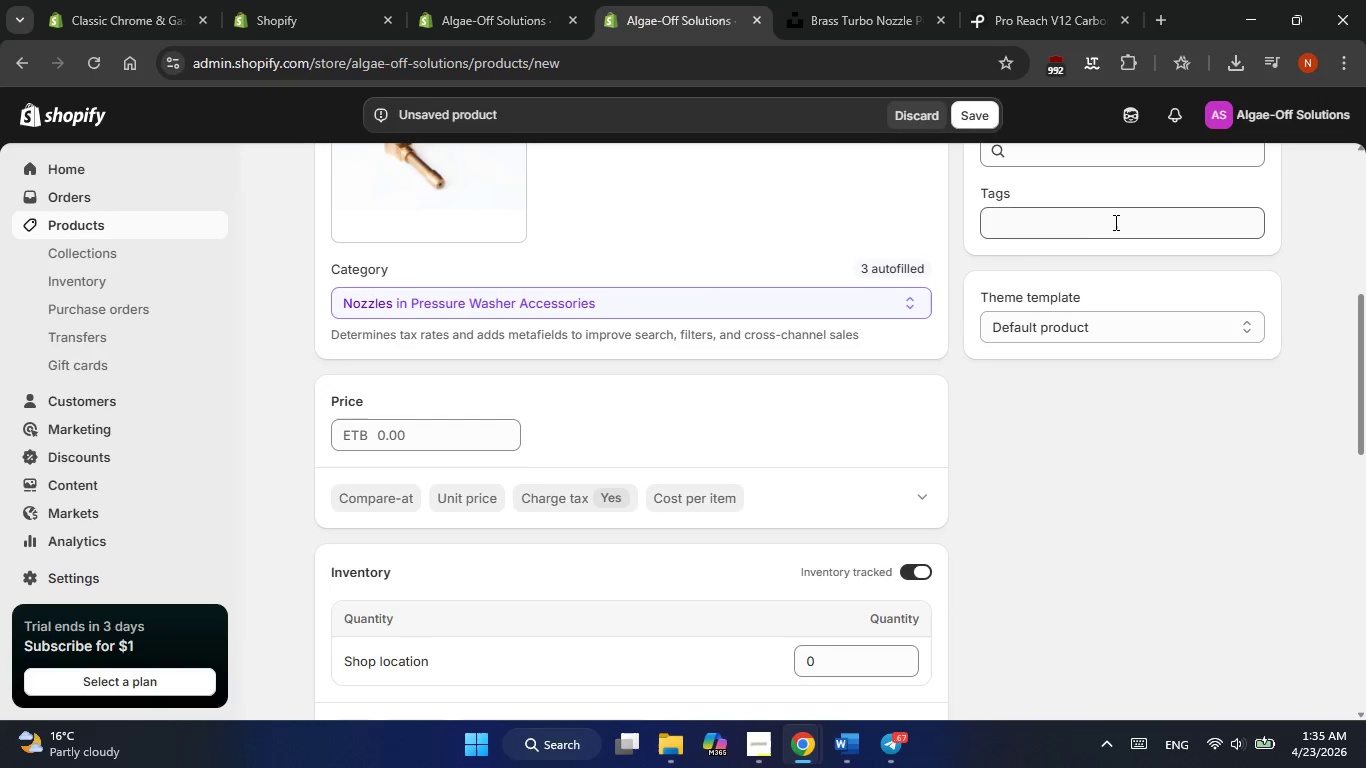 
left_click([1114, 221])
 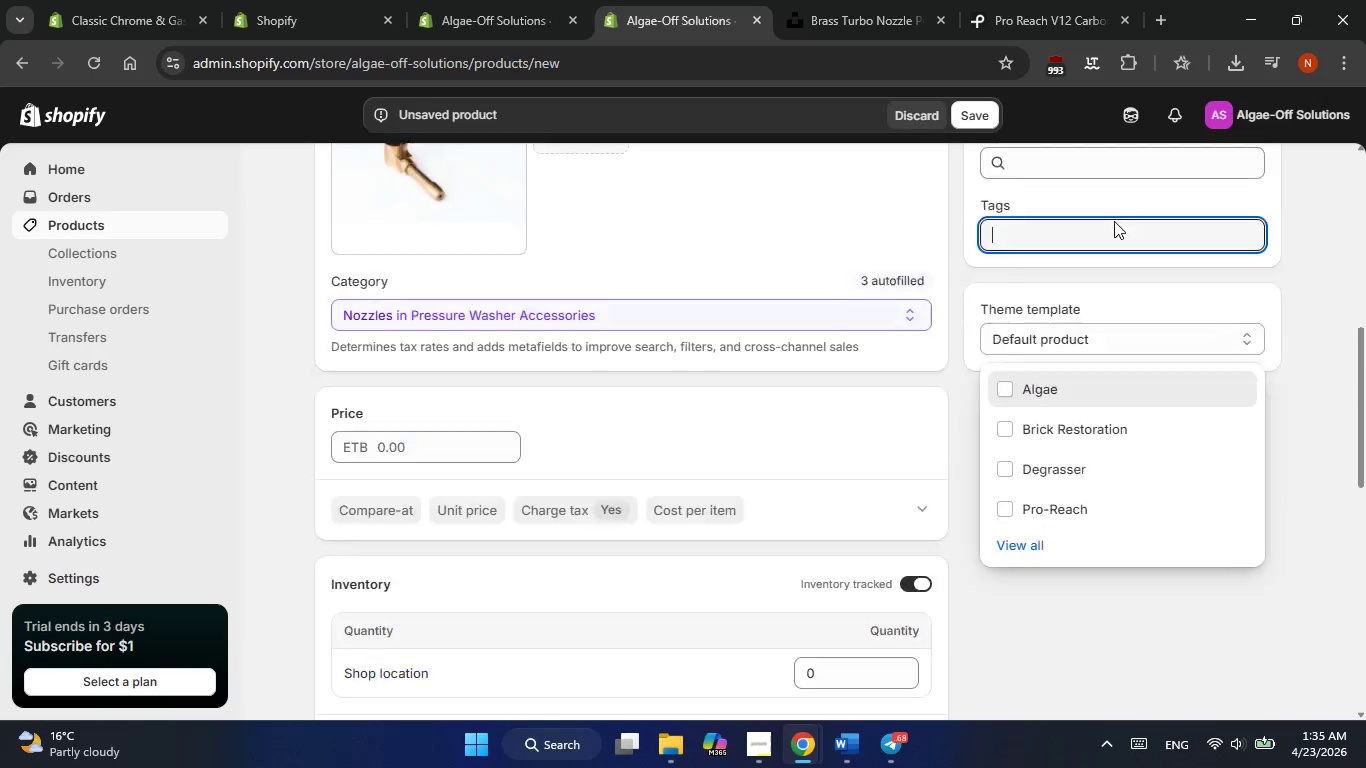 
wait(5.91)
 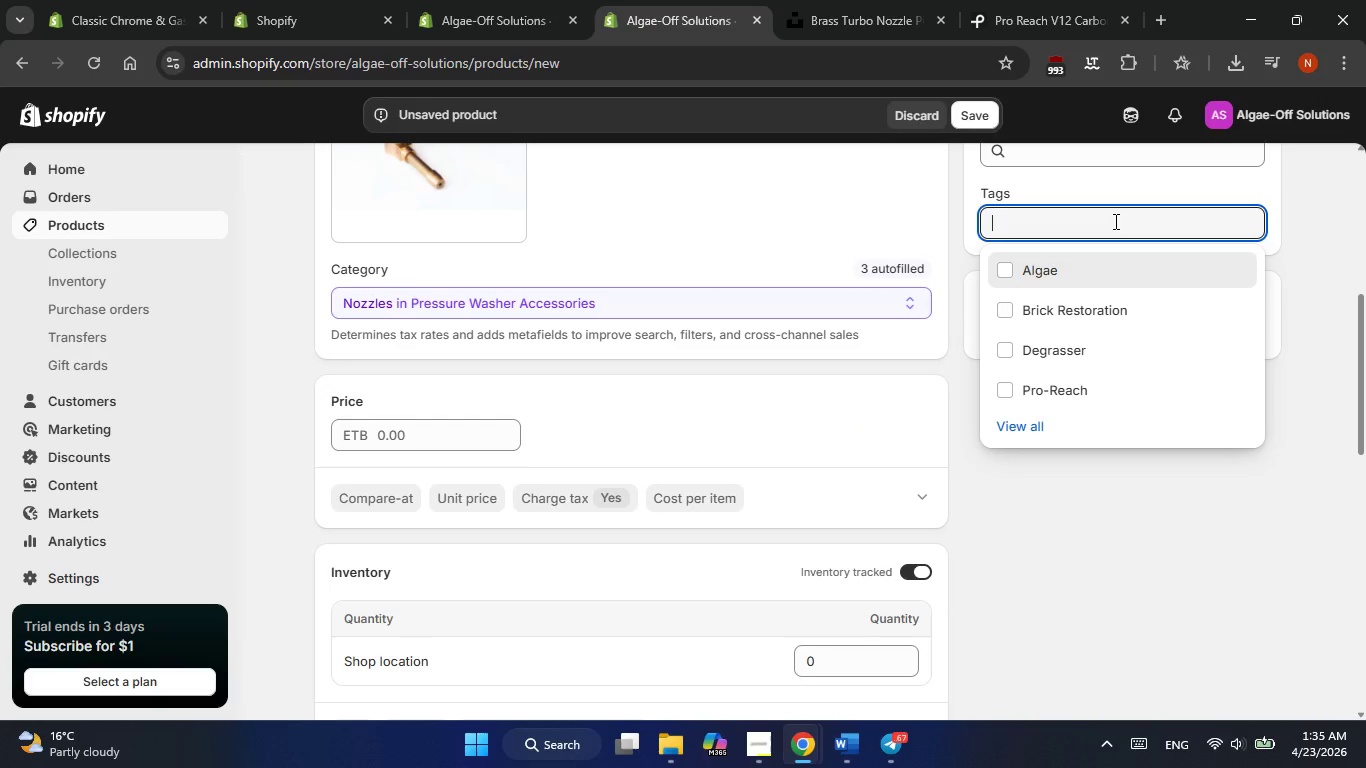 
type(nozzle)
 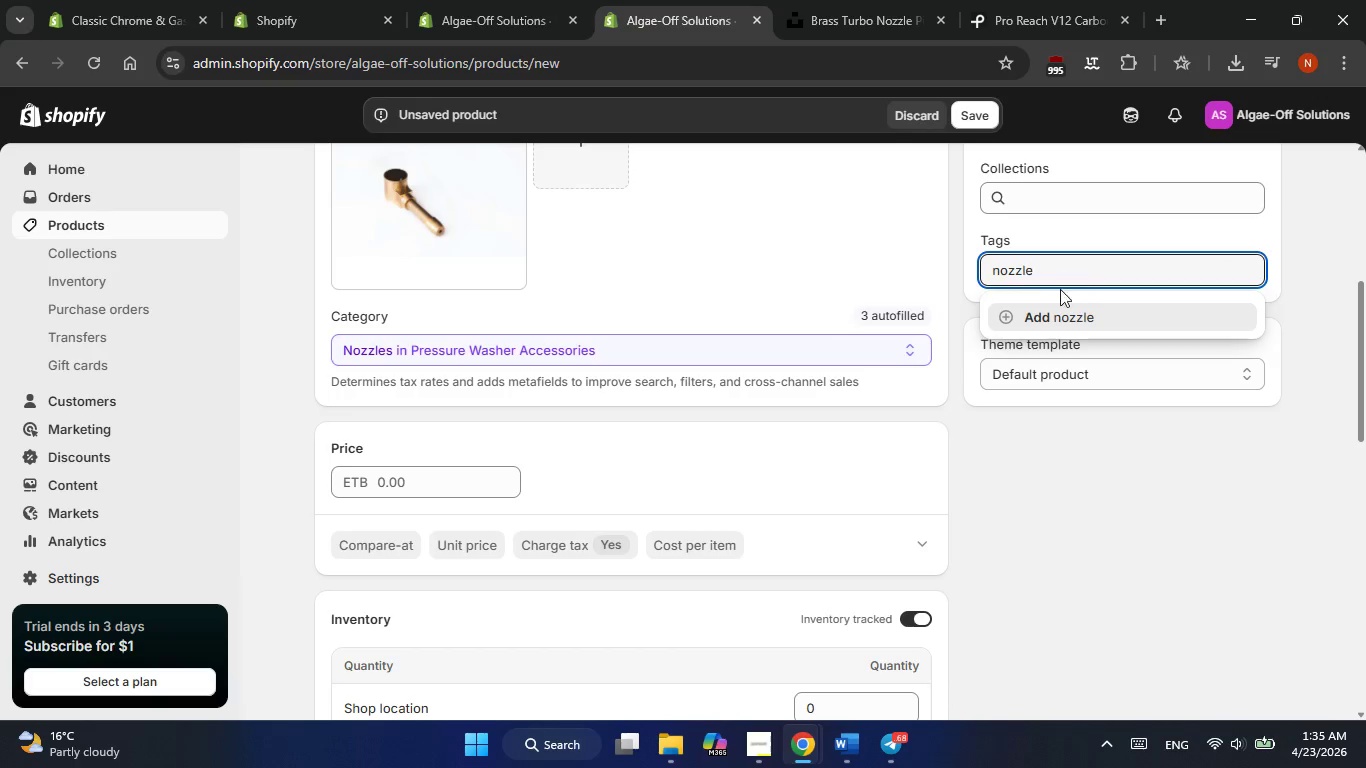 
left_click([1038, 322])
 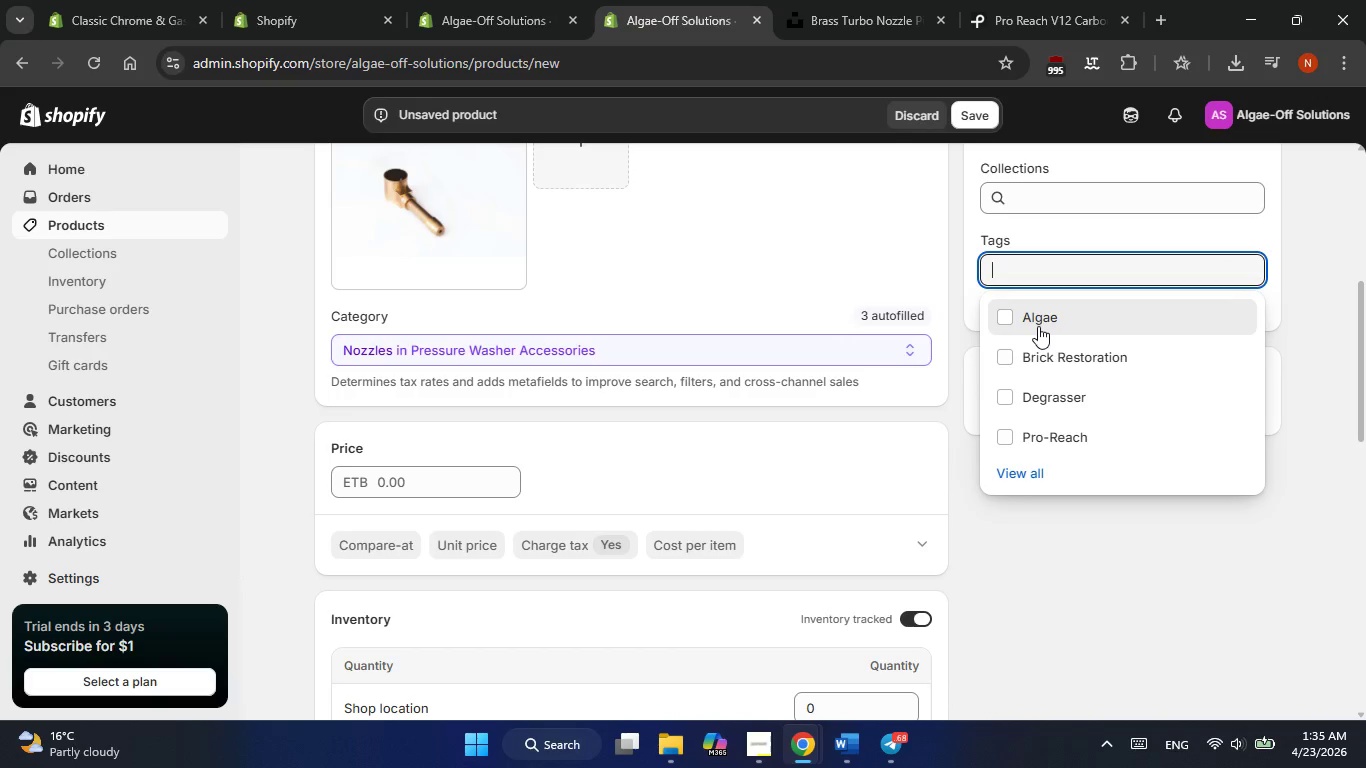 
left_click([1322, 218])
 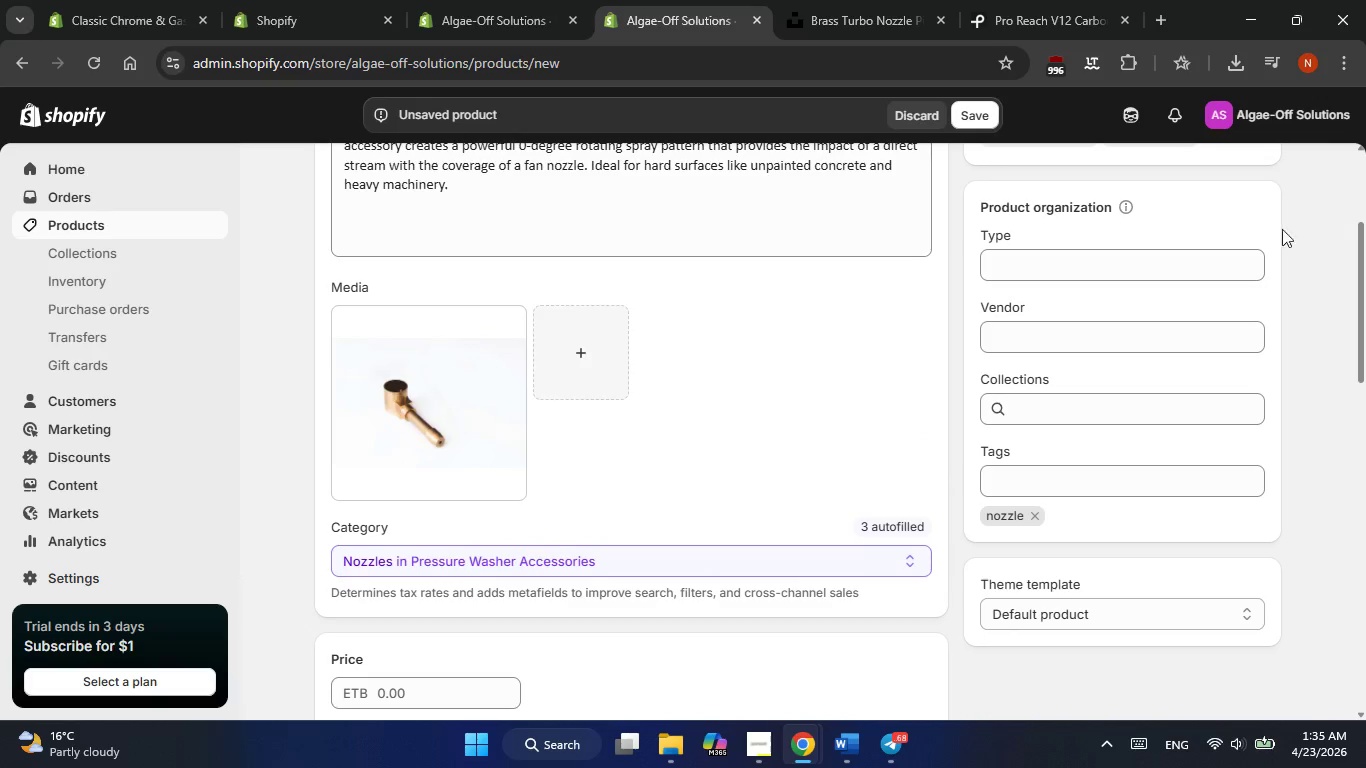 
left_click([1172, 272])
 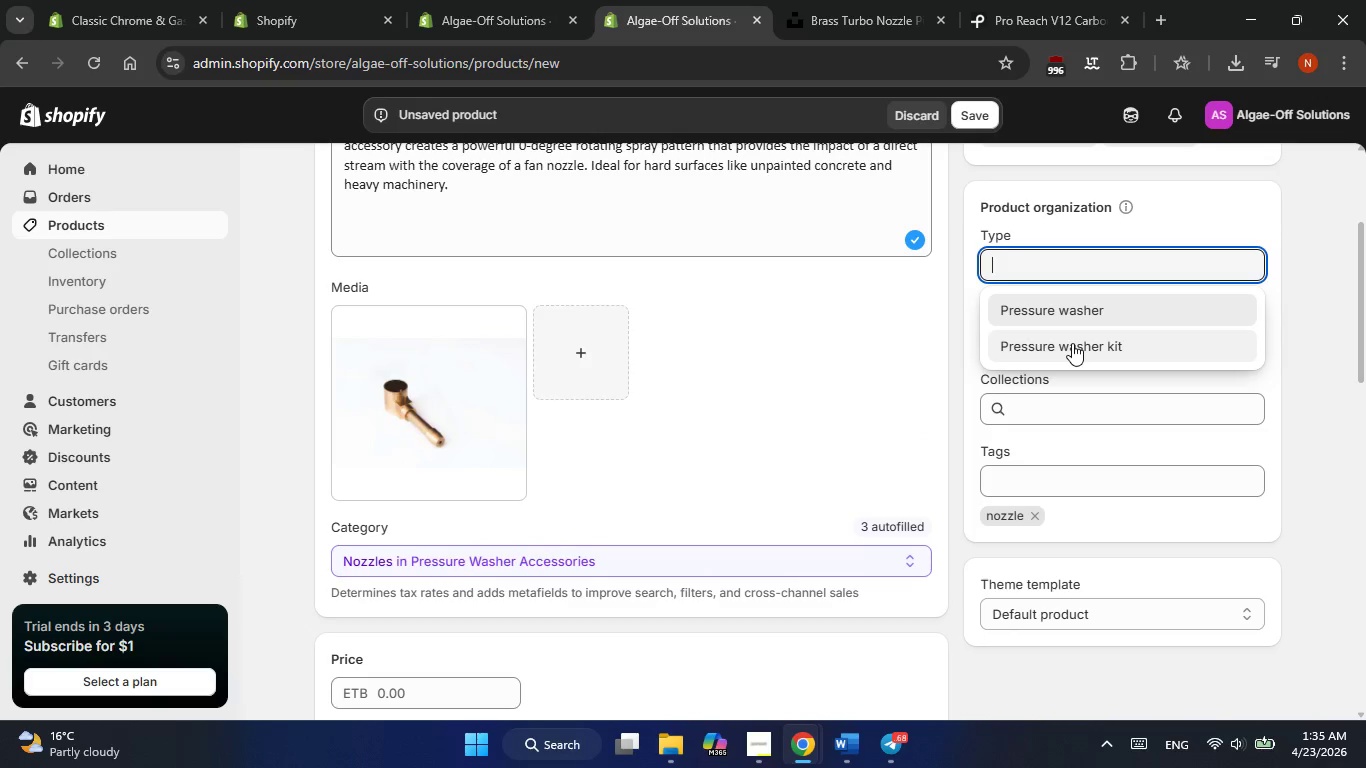 
left_click([1072, 343])
 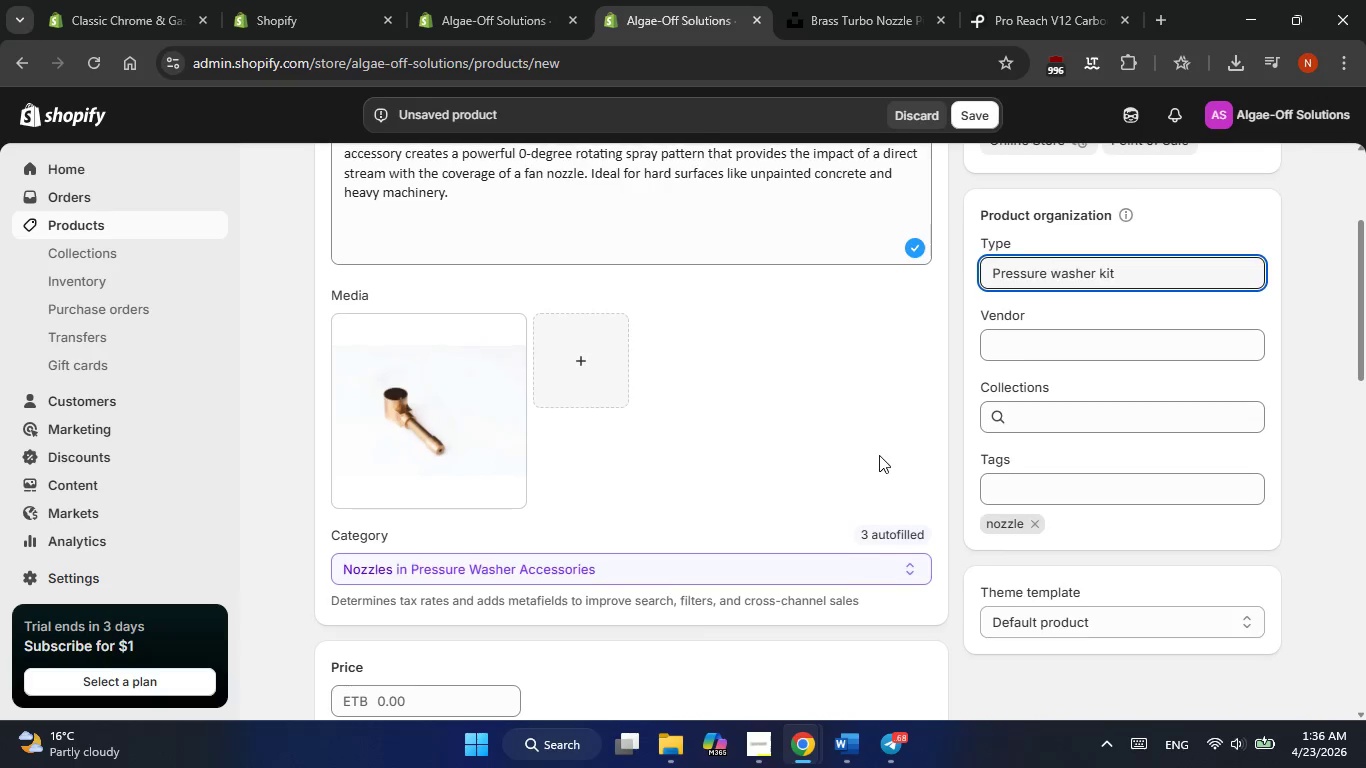 
left_click([1012, 361])
 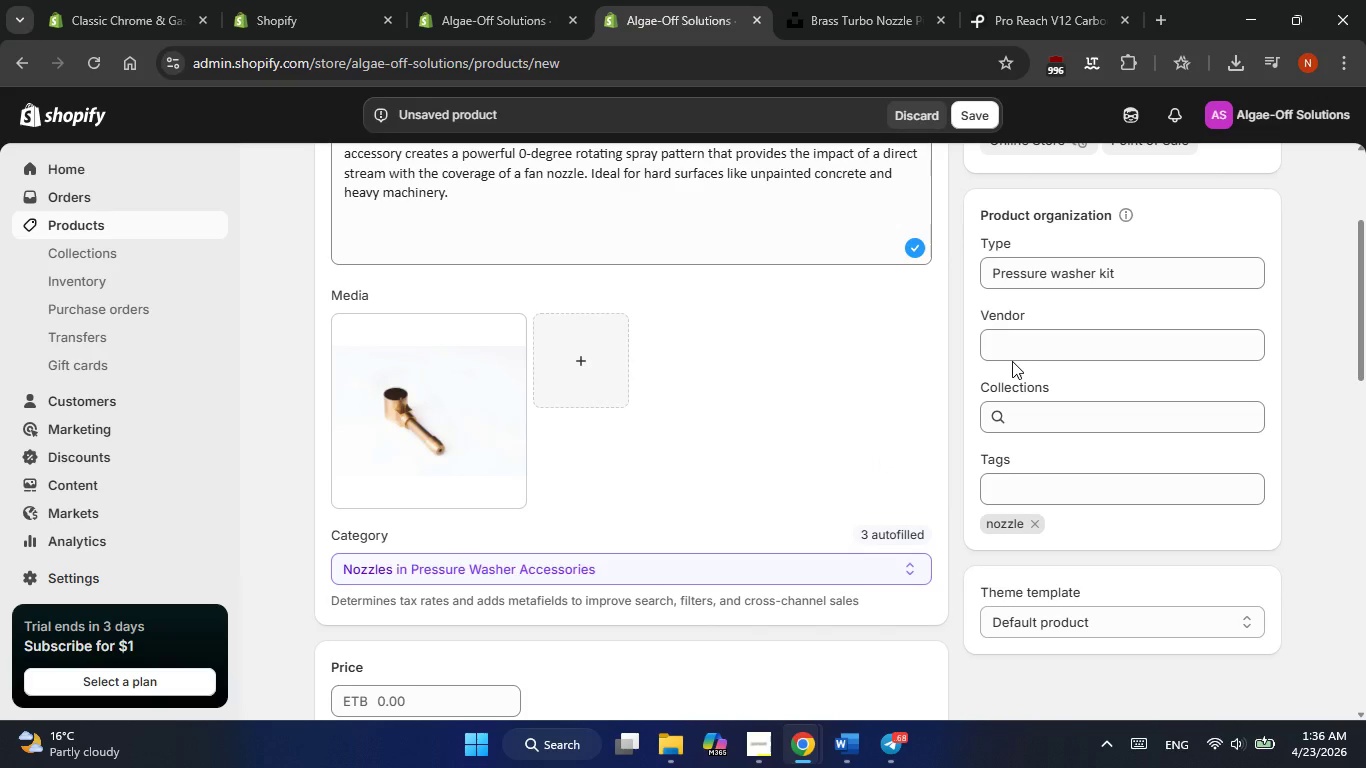 
left_click([1017, 354])
 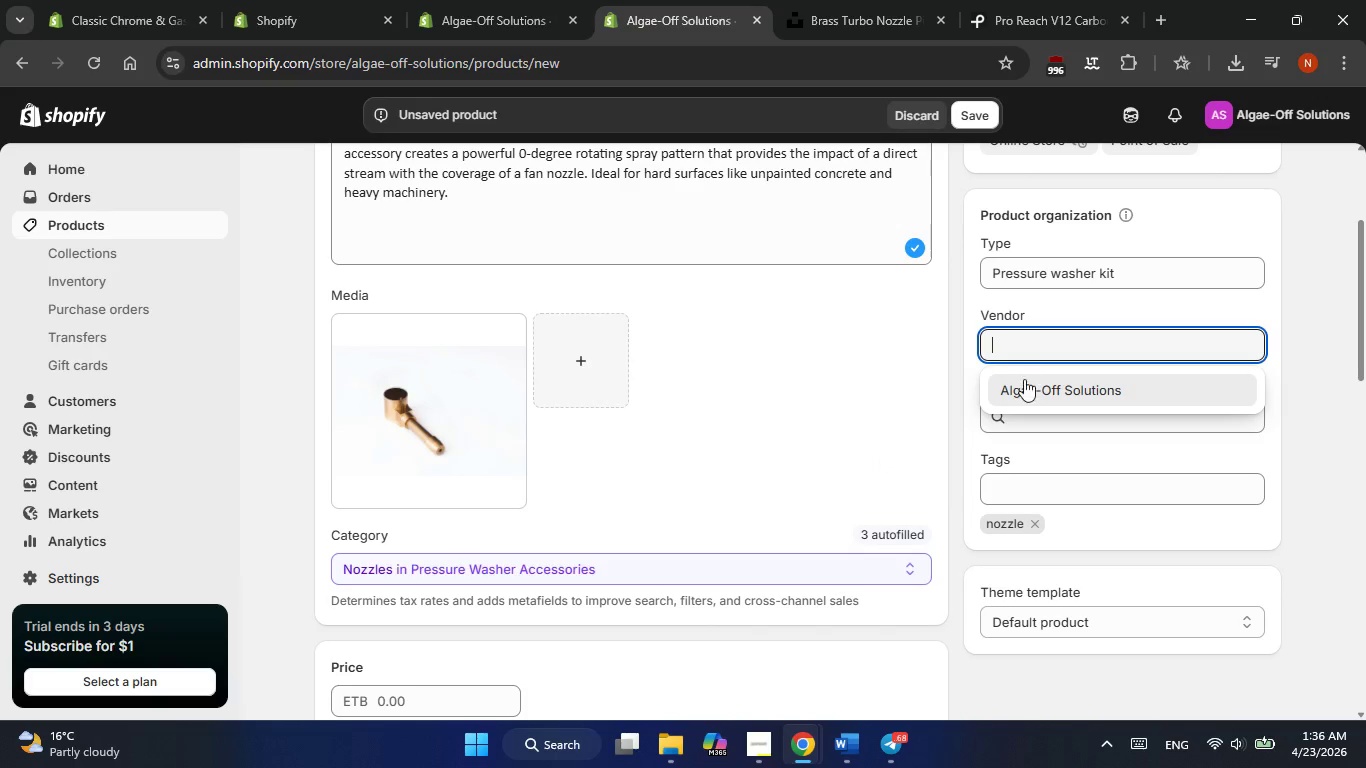 
left_click([1024, 381])
 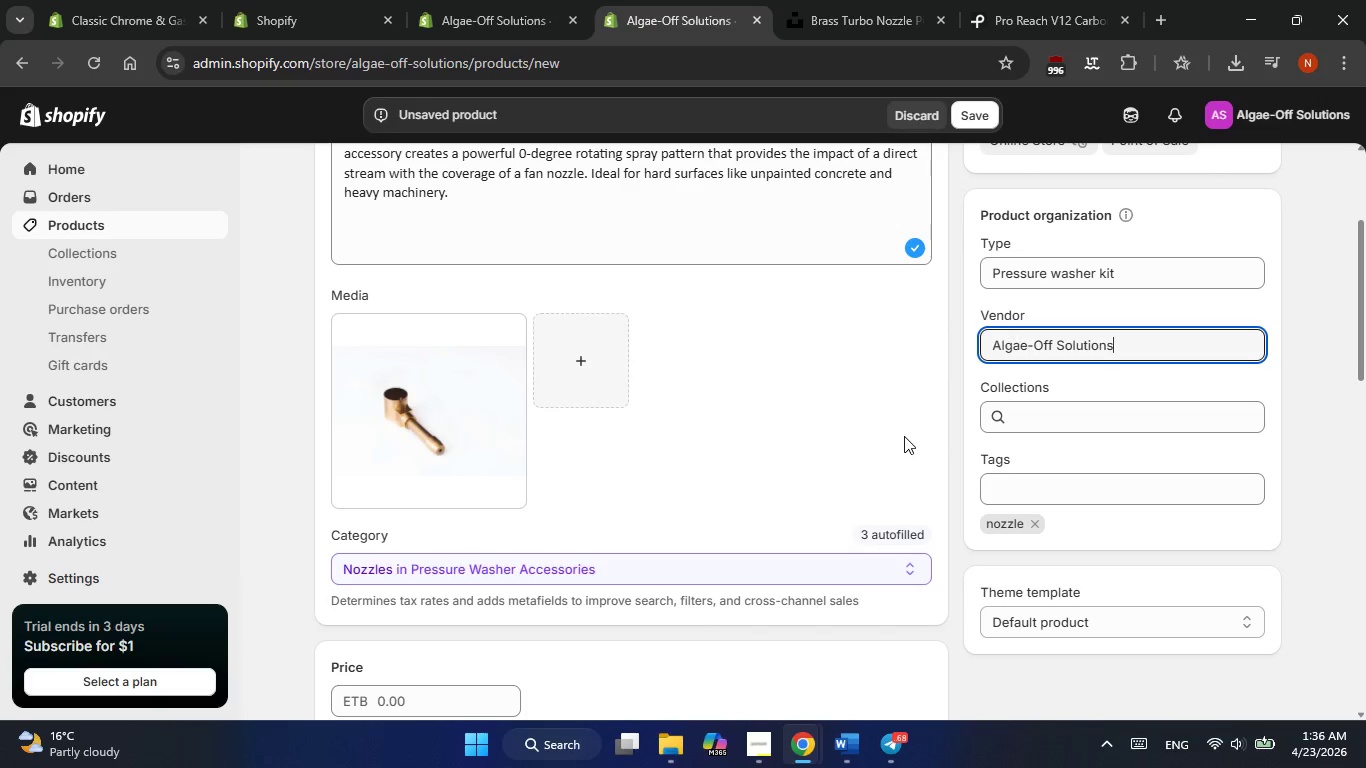 
wait(25.5)
 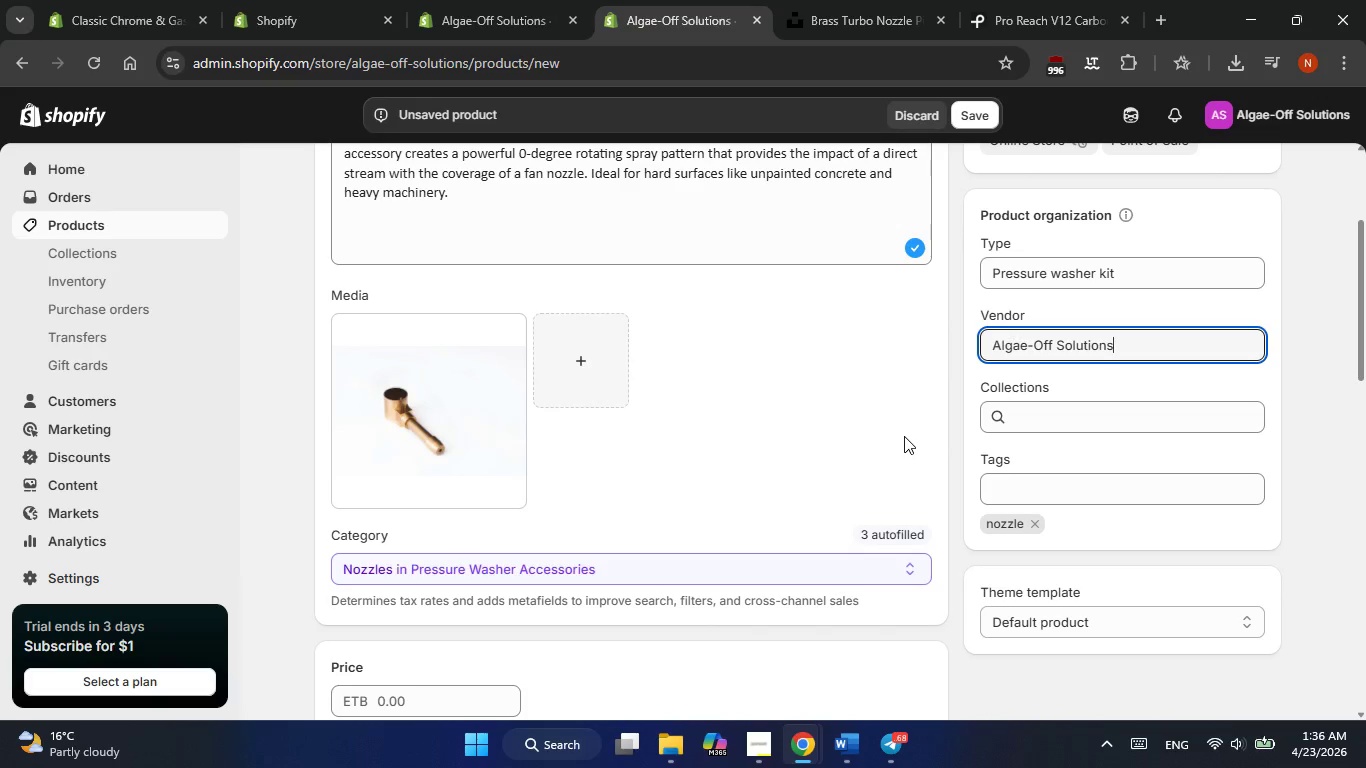 
scroll: coordinate [820, 516], scroll_direction: down, amount: 1.0
 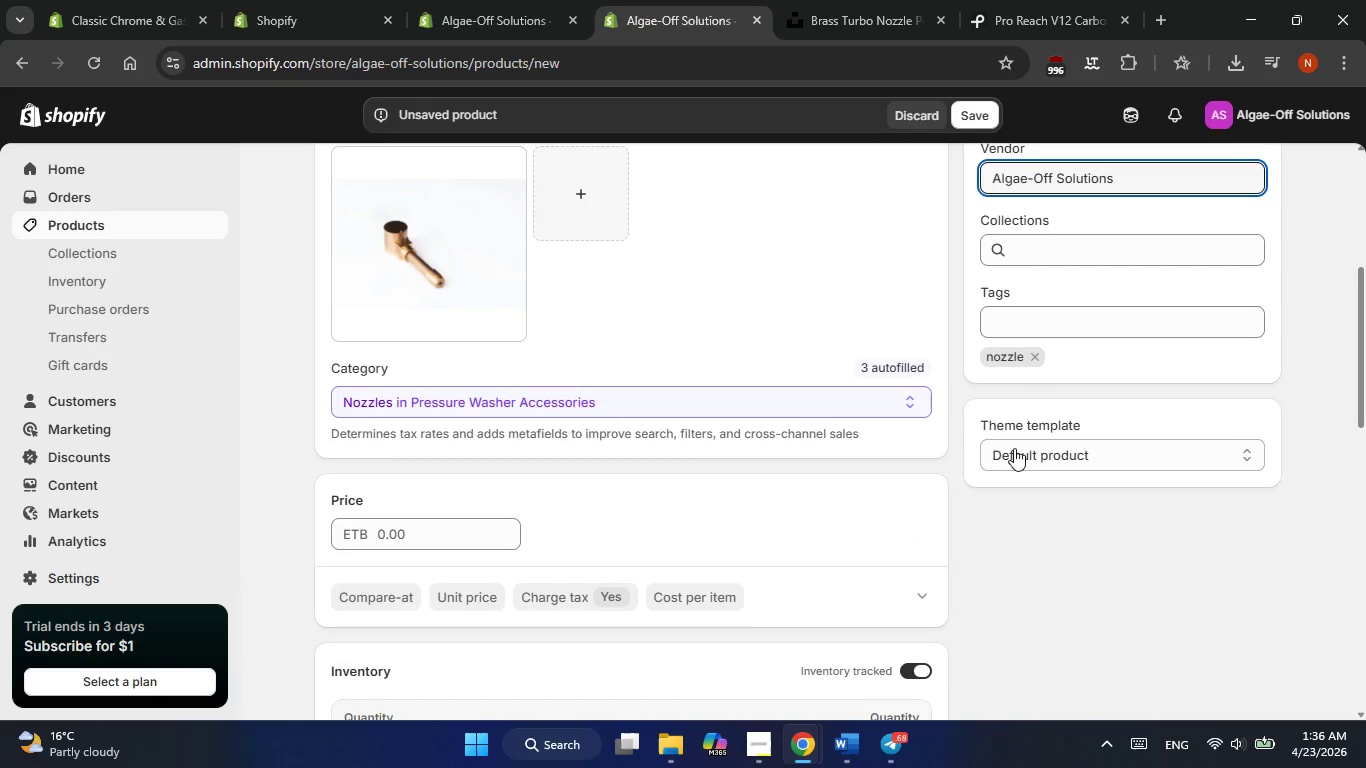 
left_click([1013, 544])
 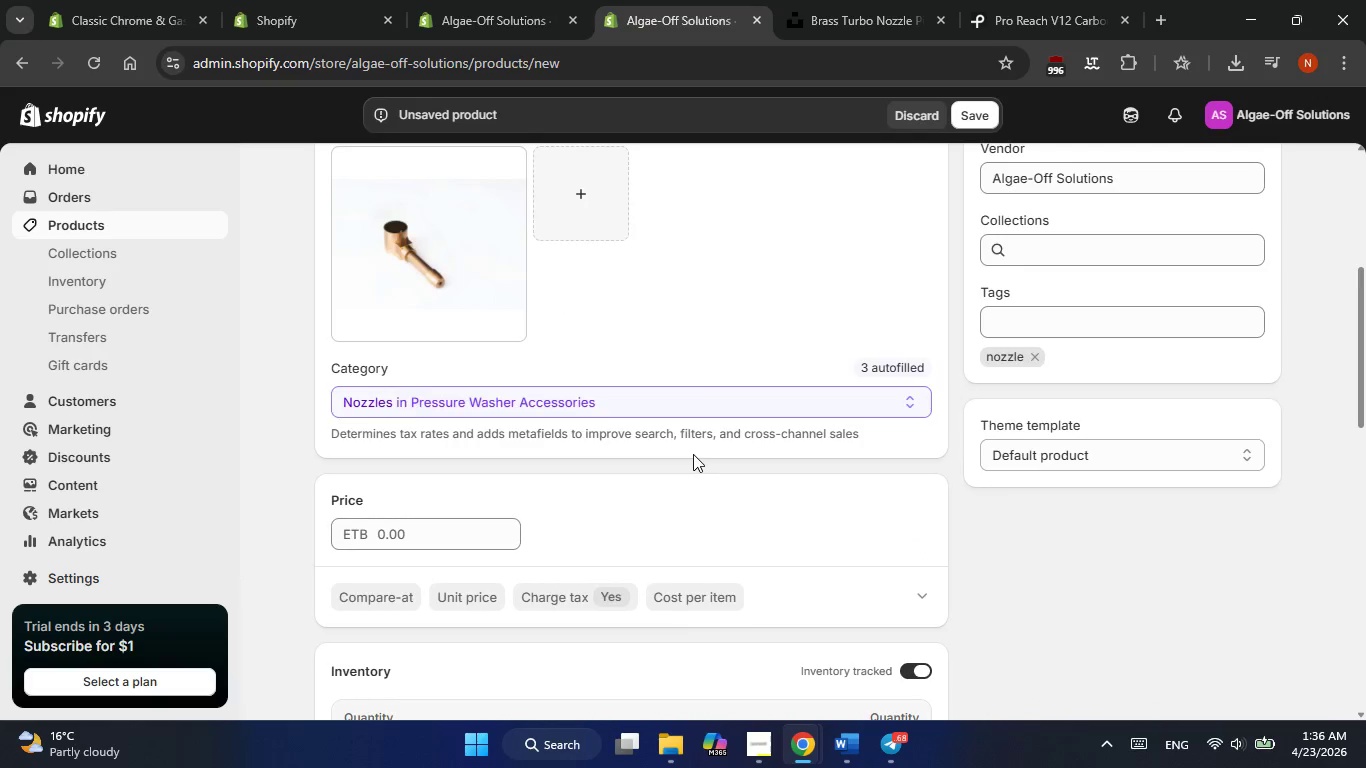 
scroll: coordinate [693, 454], scroll_direction: down, amount: 1.0
 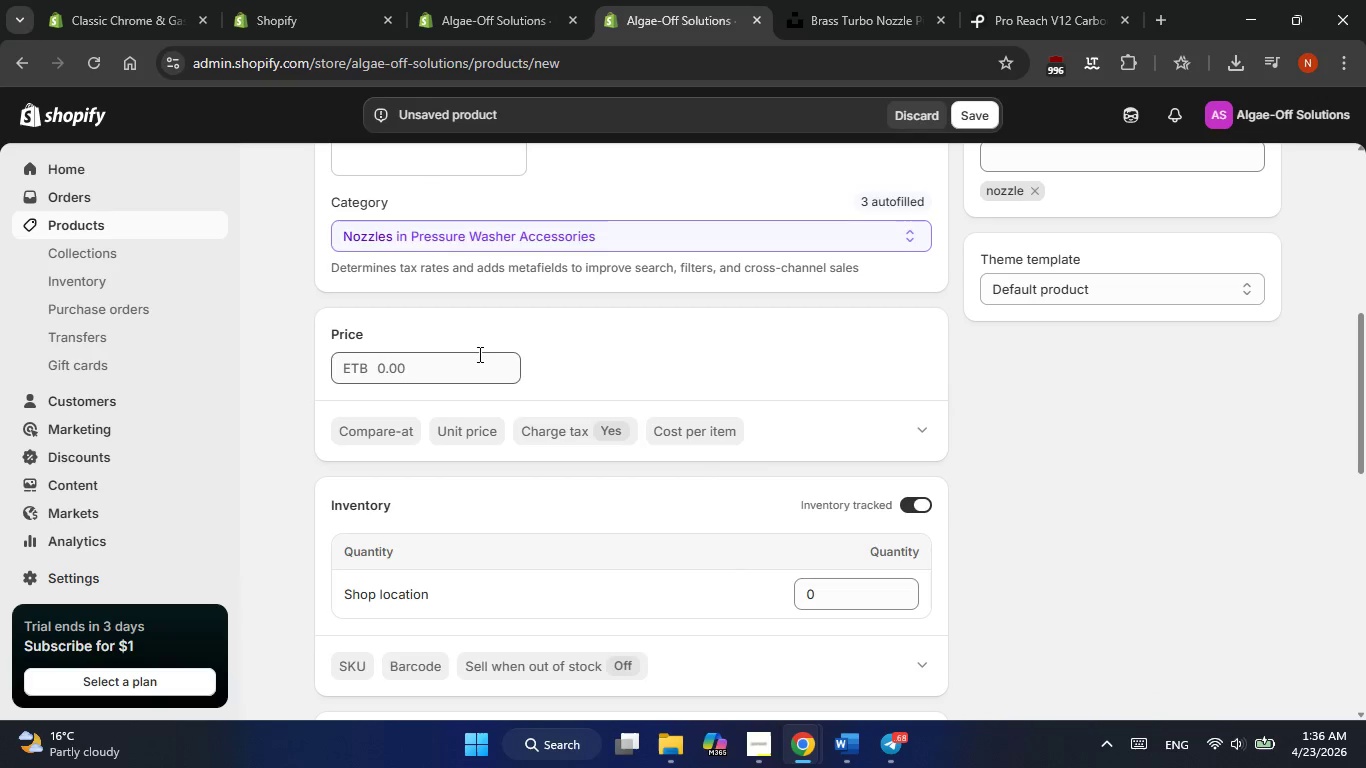 
left_click([381, 383])
 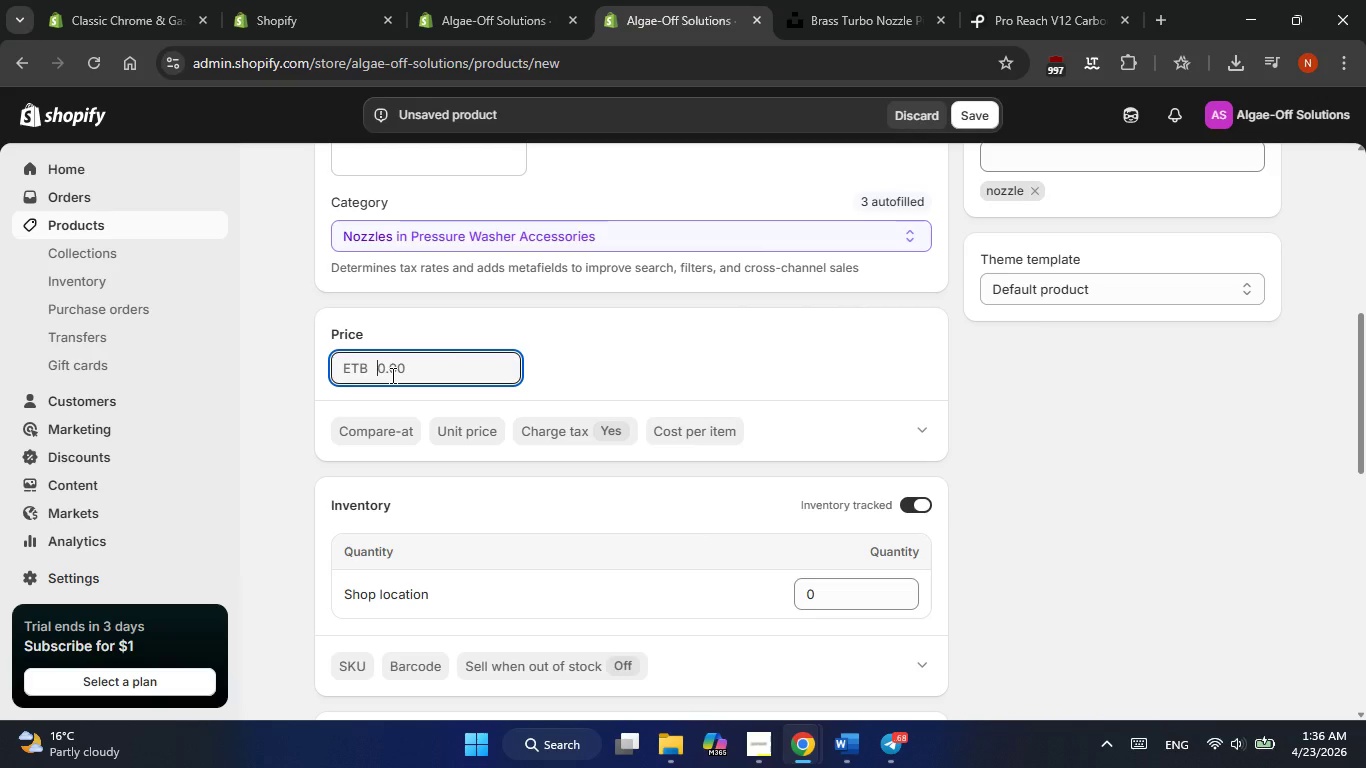 
wait(8.48)
 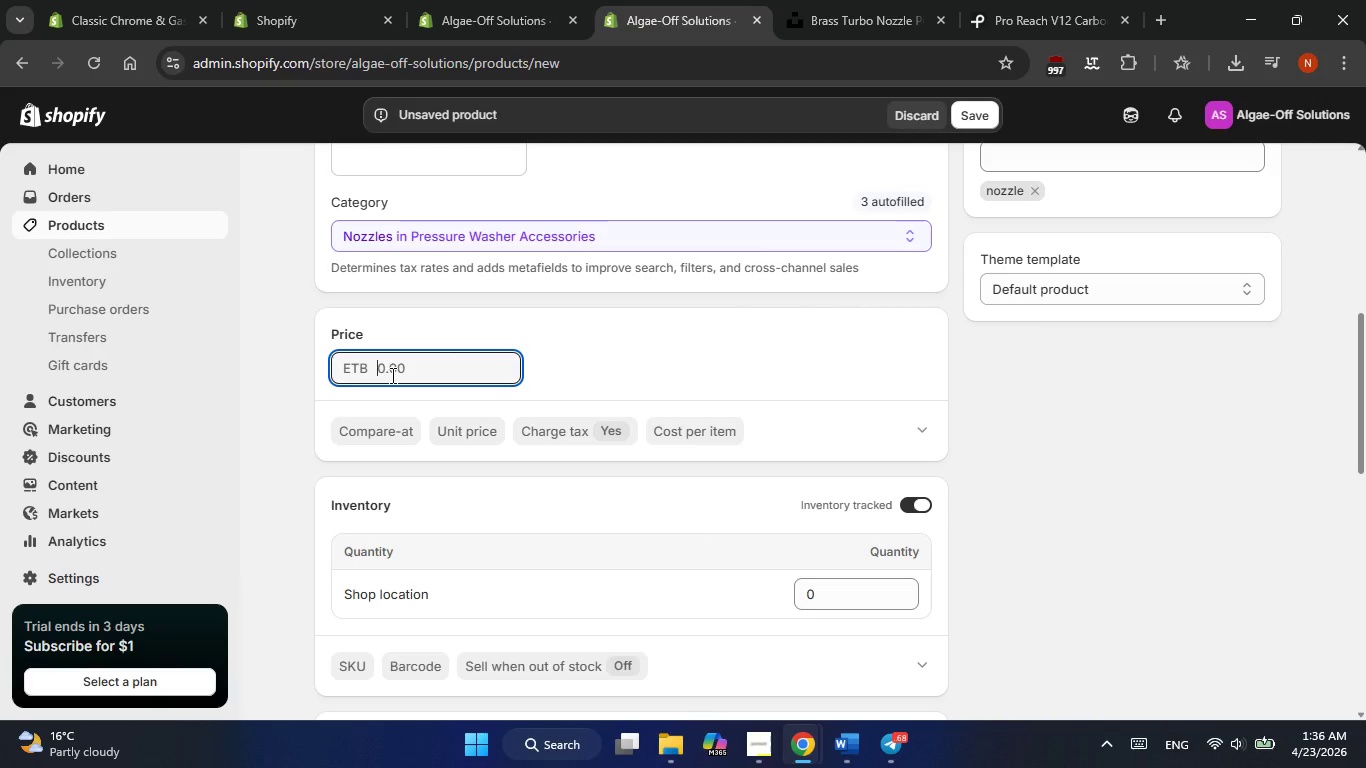 
left_click([440, 377])
 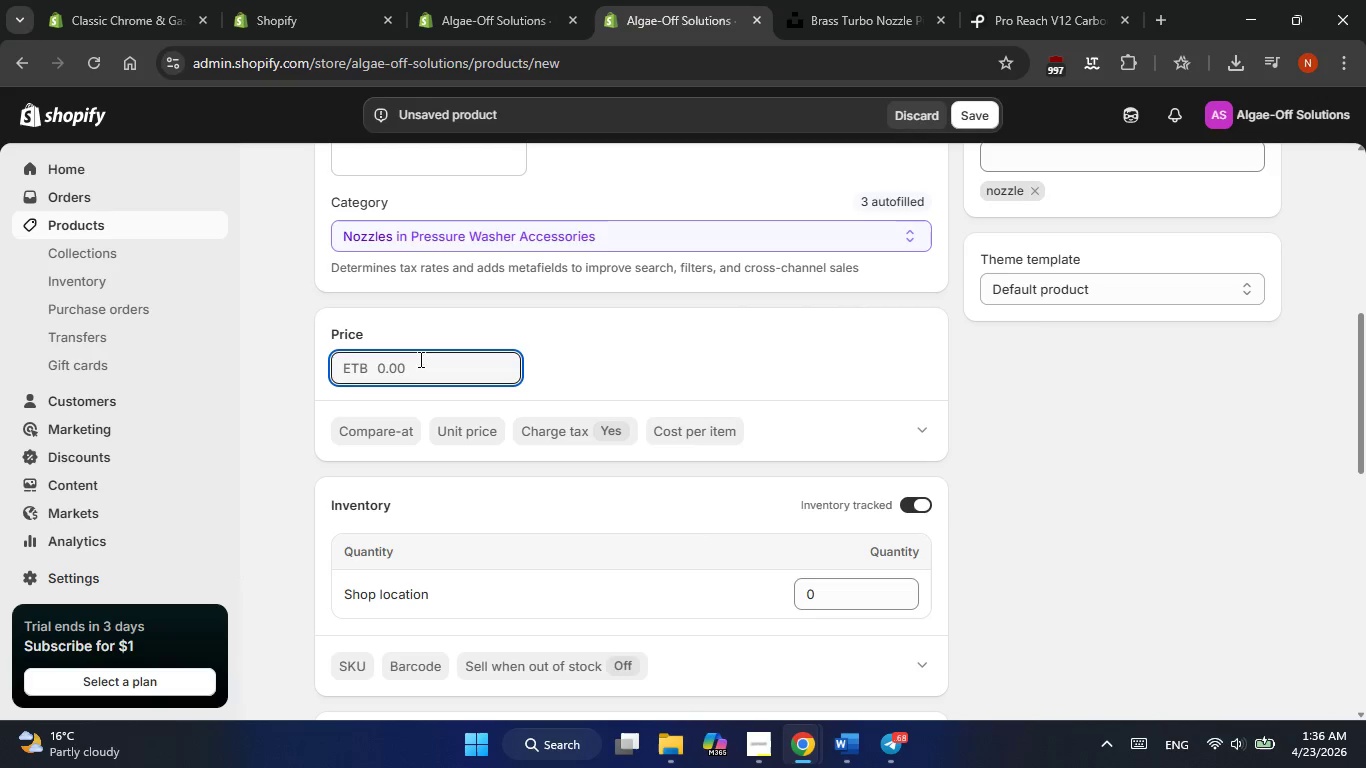 
left_click([407, 376])
 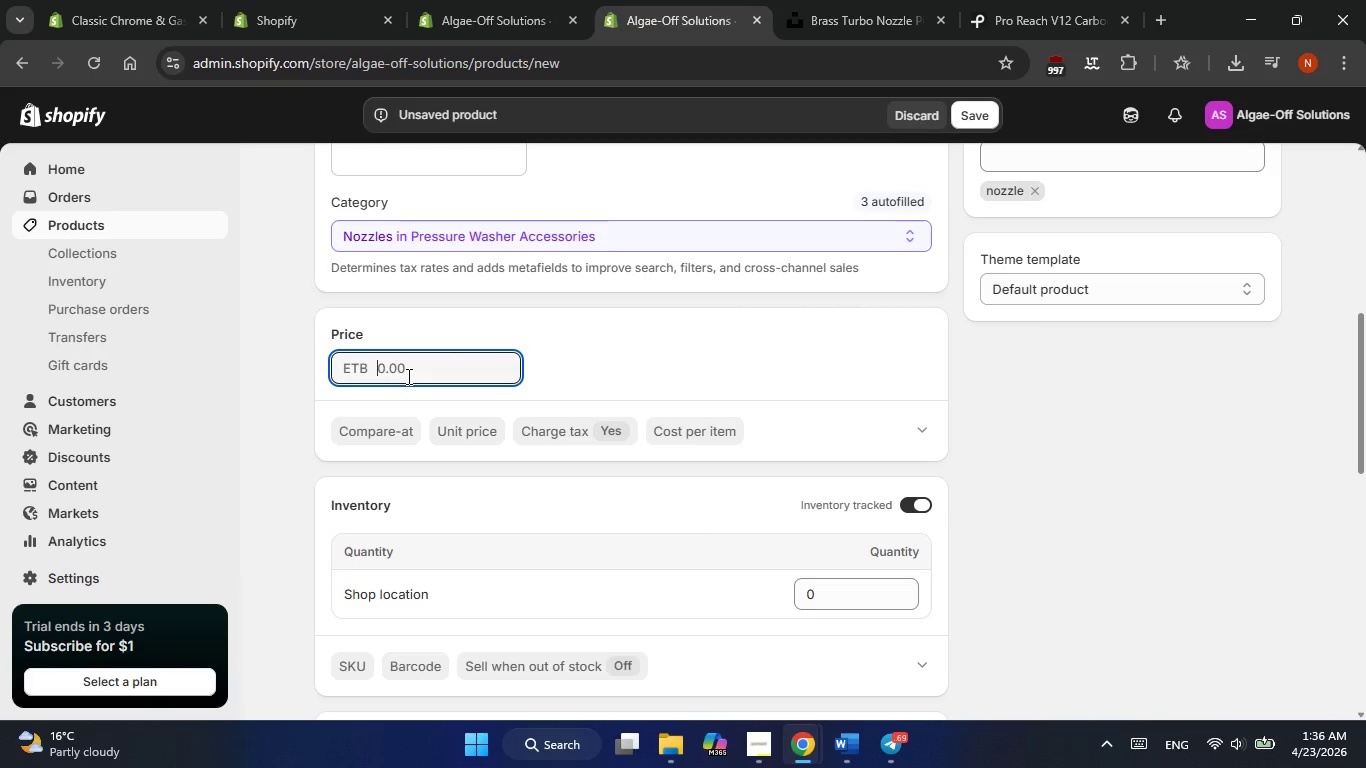 
wait(21.38)
 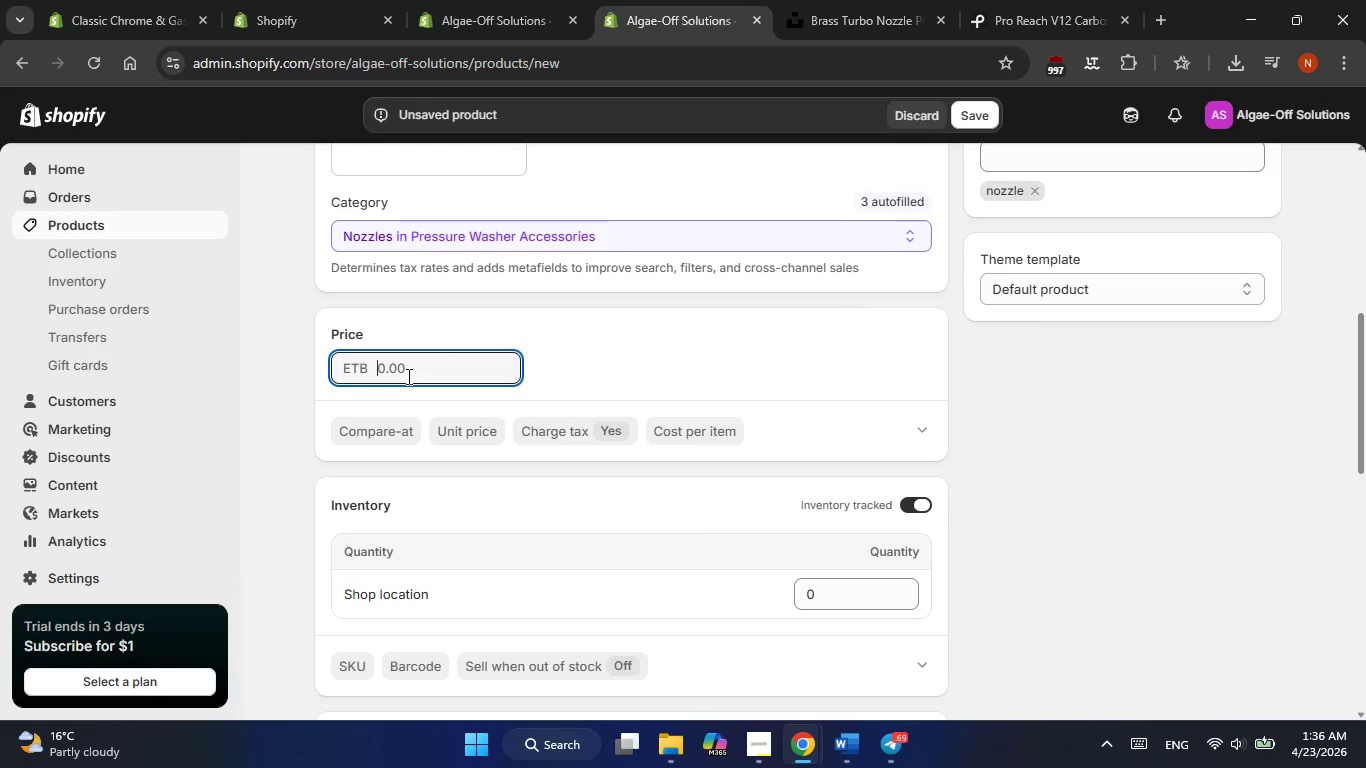 
key(Backspace)
 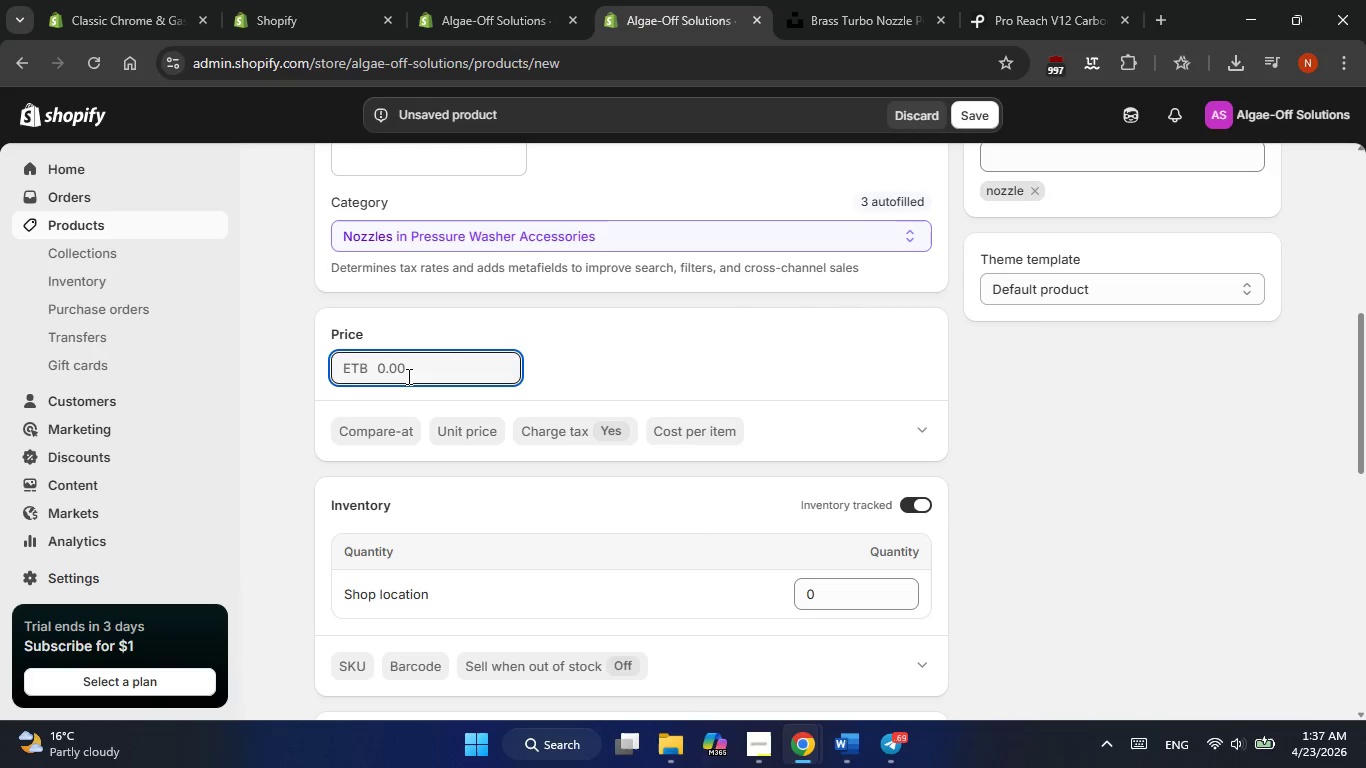 
key(Backspace)
 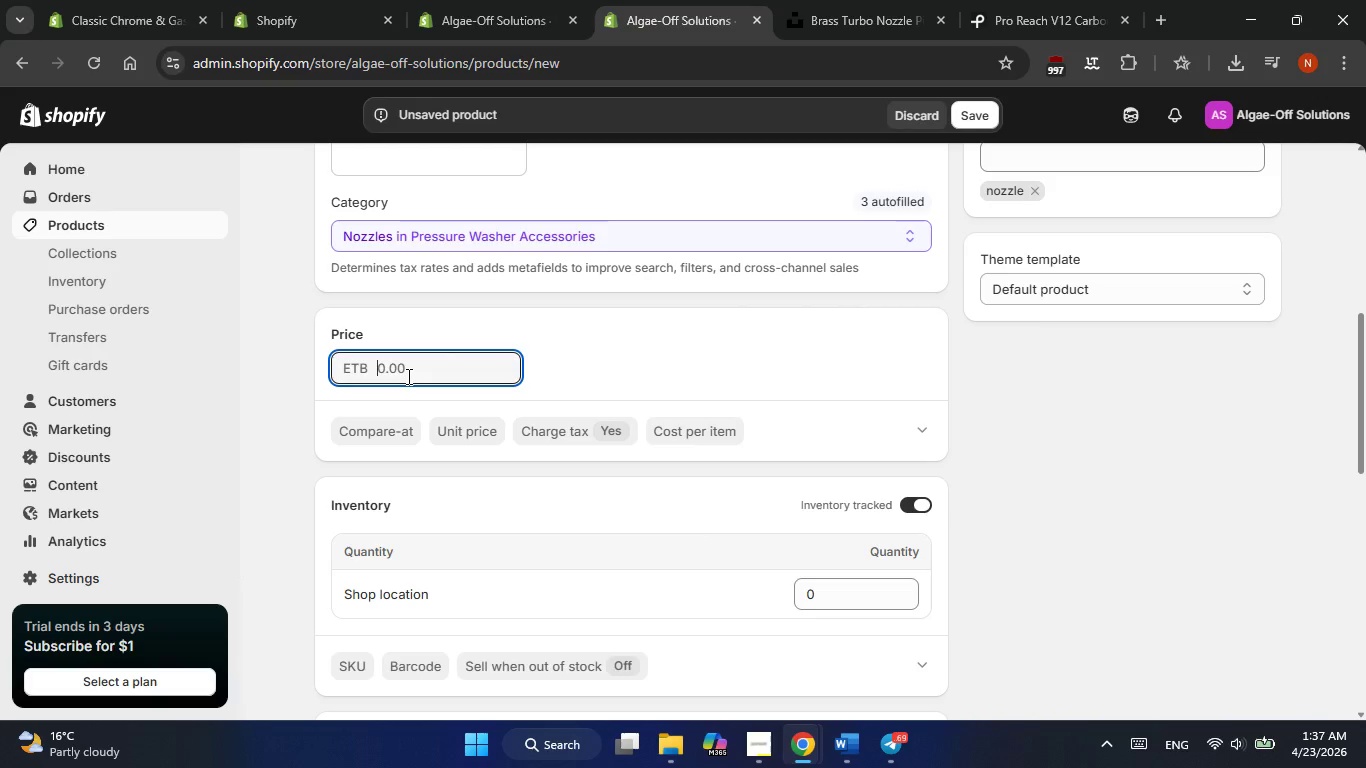 
wait(14.7)
 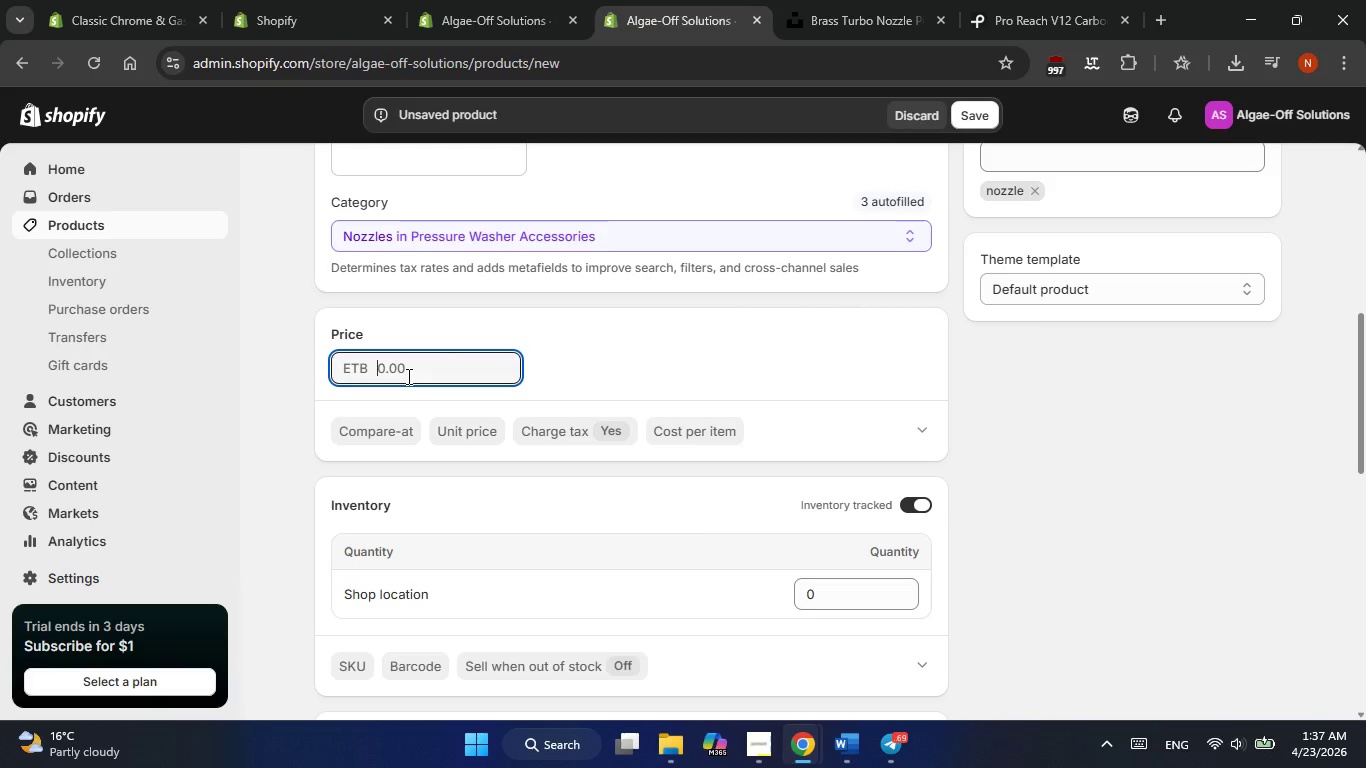 
key(Alt+AltLeft)
 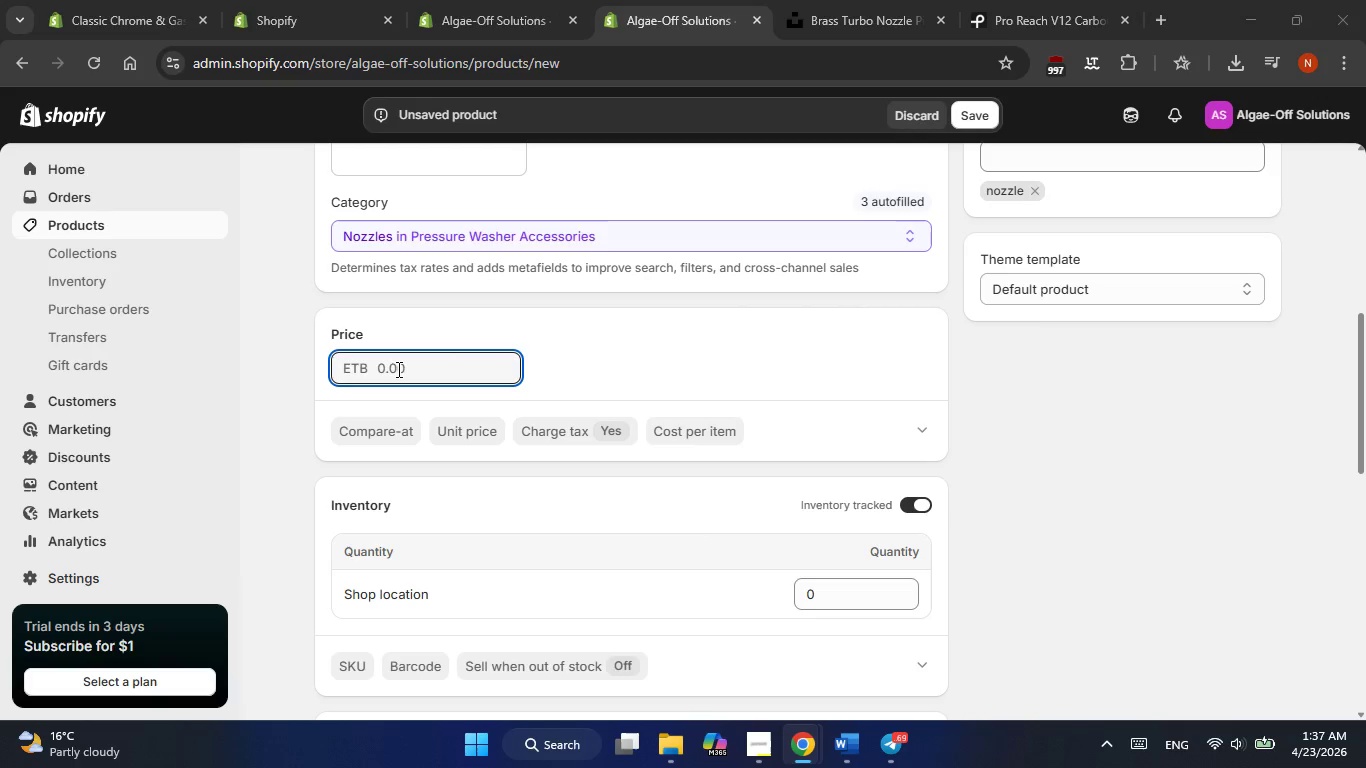 
key(Alt+Tab)
 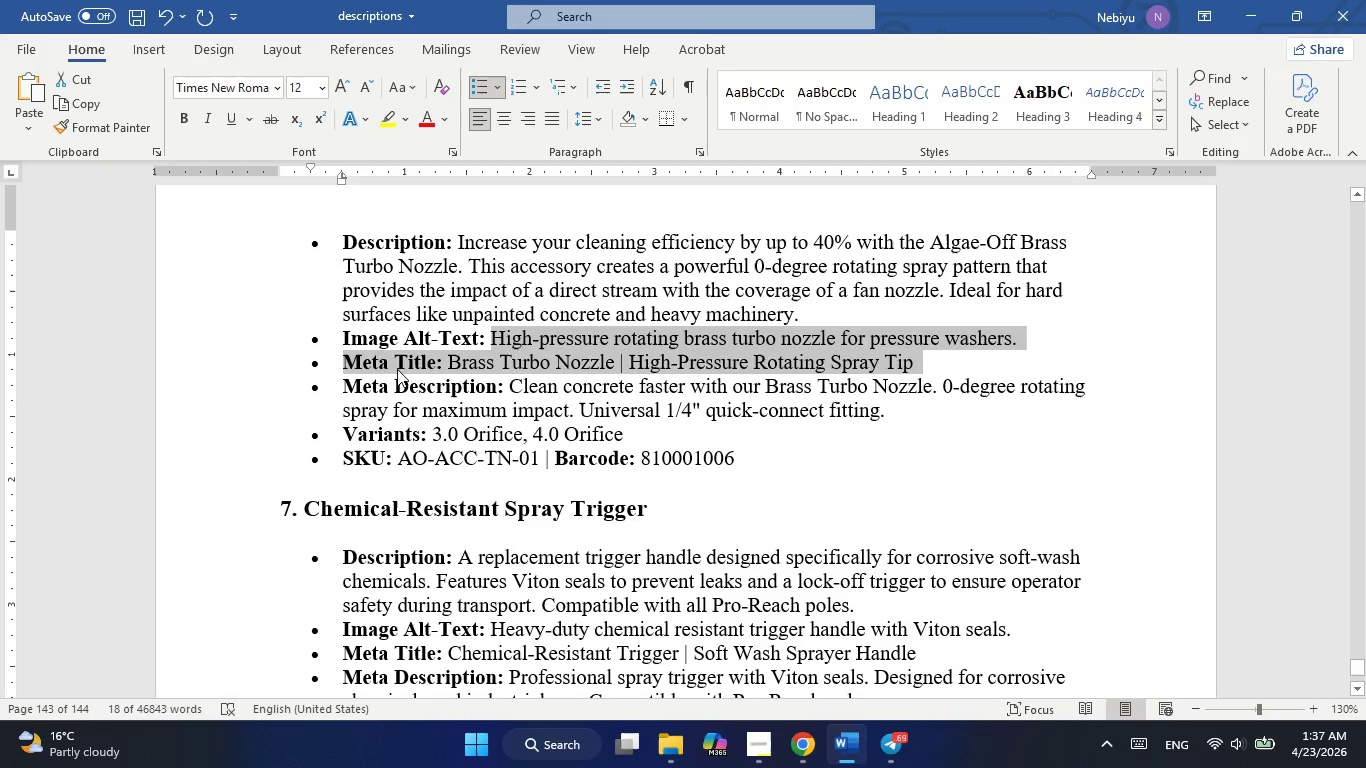 
key(Alt+AltLeft)
 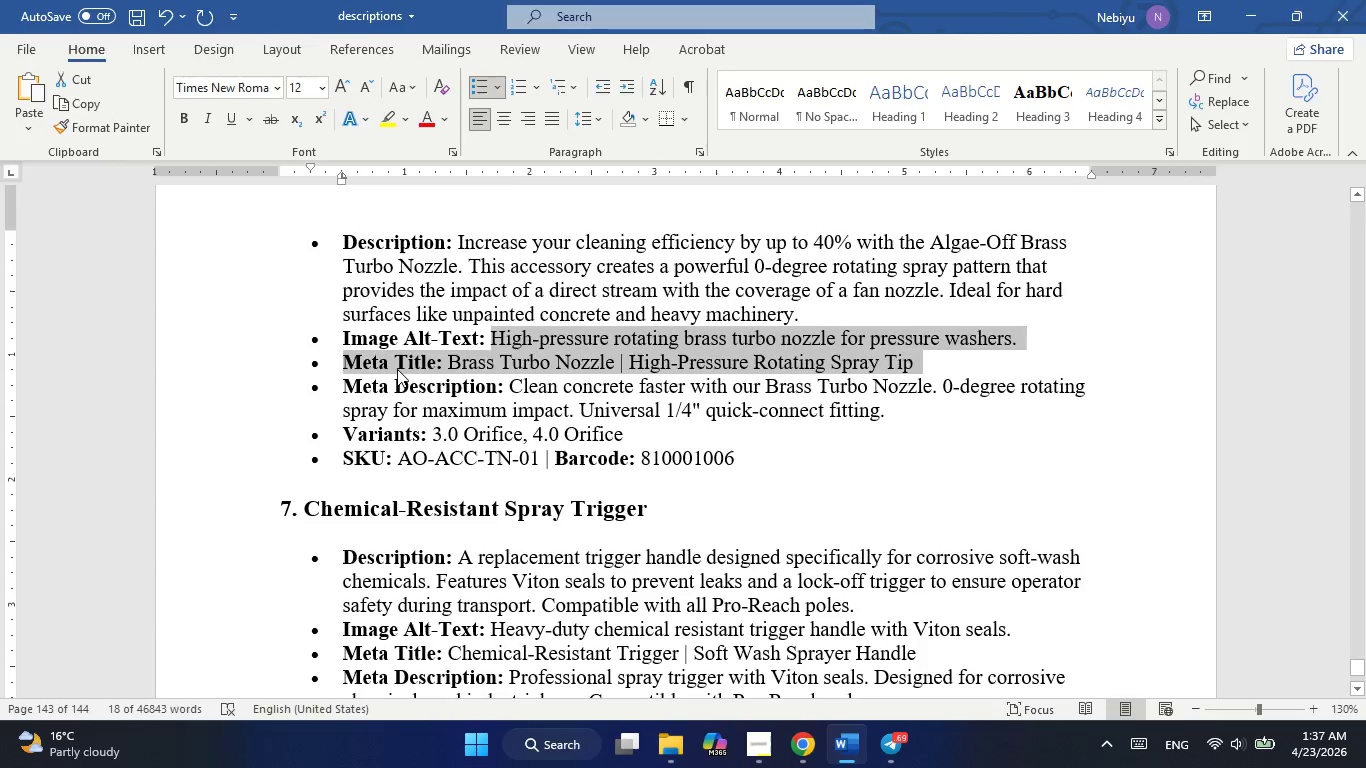 
key(Alt+Tab)
 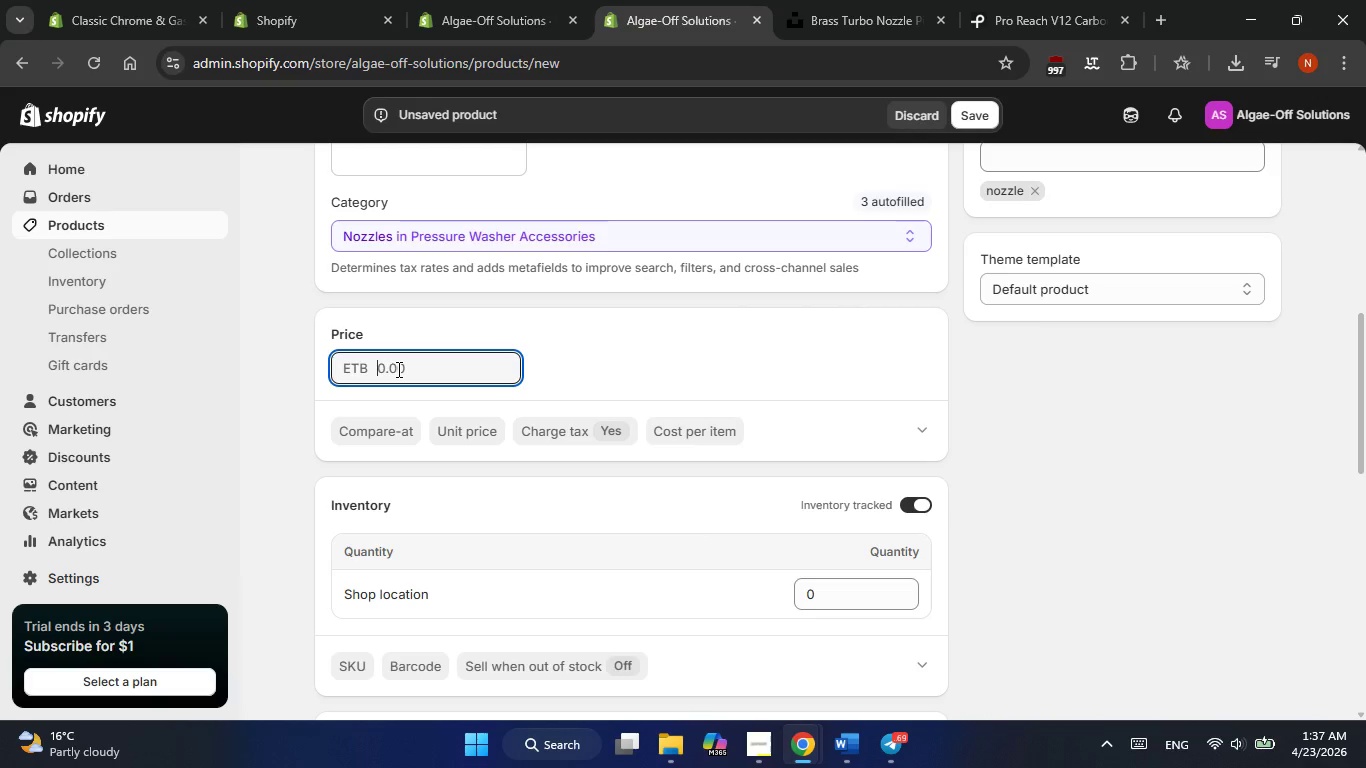 
left_click([418, 371])
 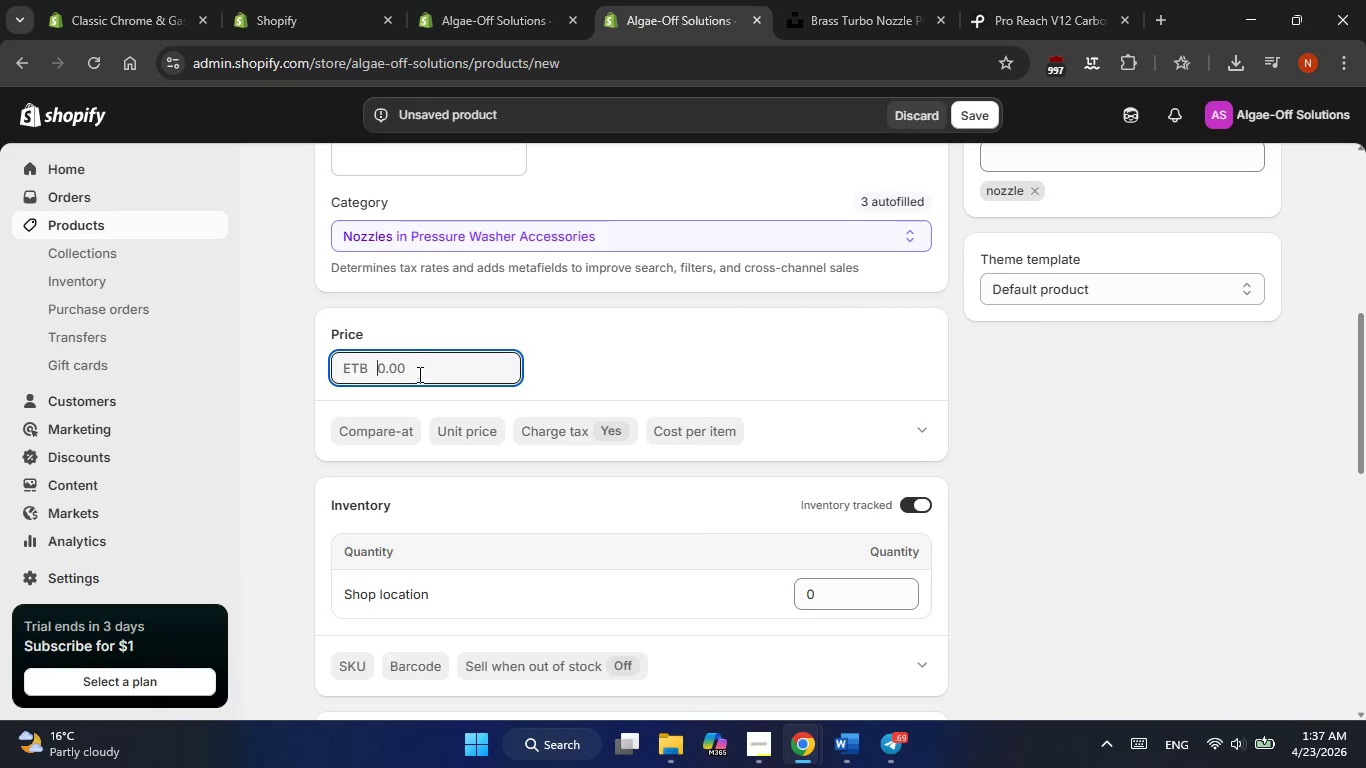 
key(Numpad1)
 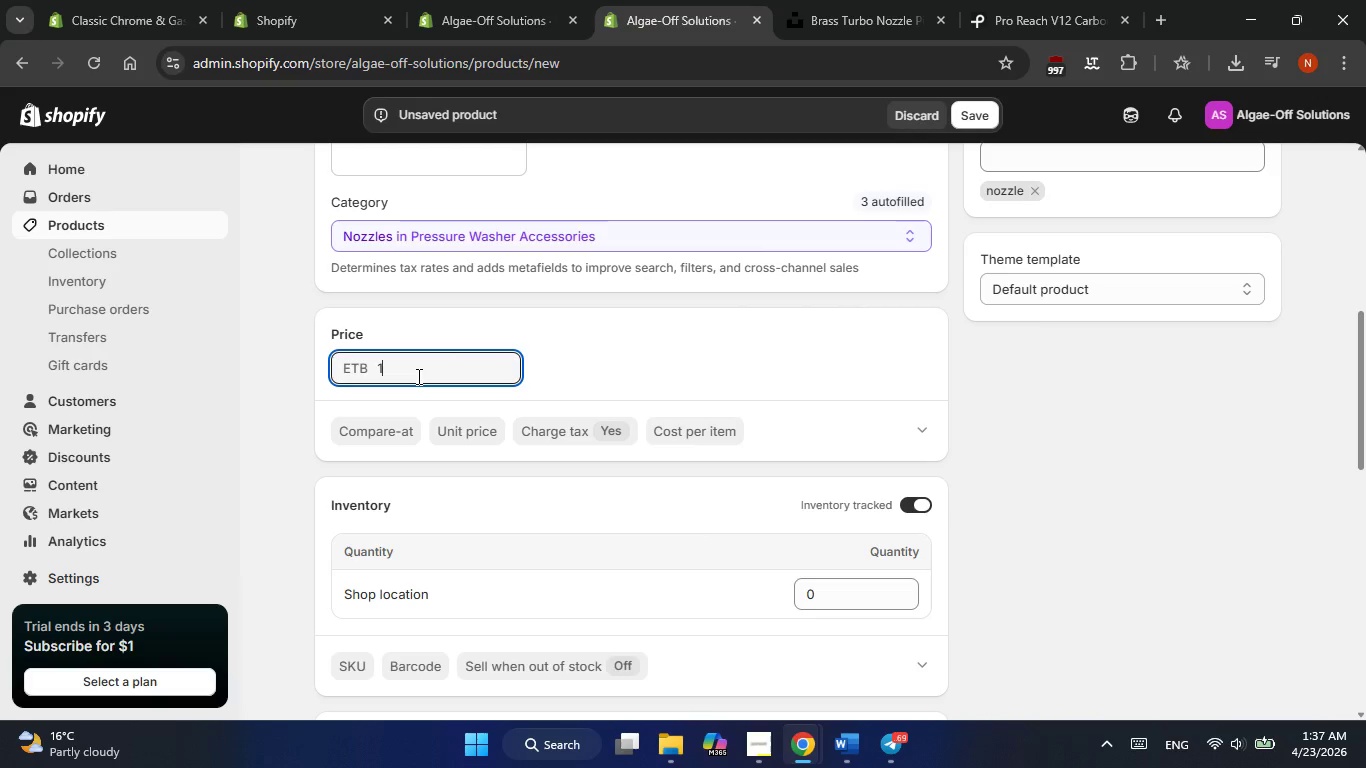 
key(Numpad2)
 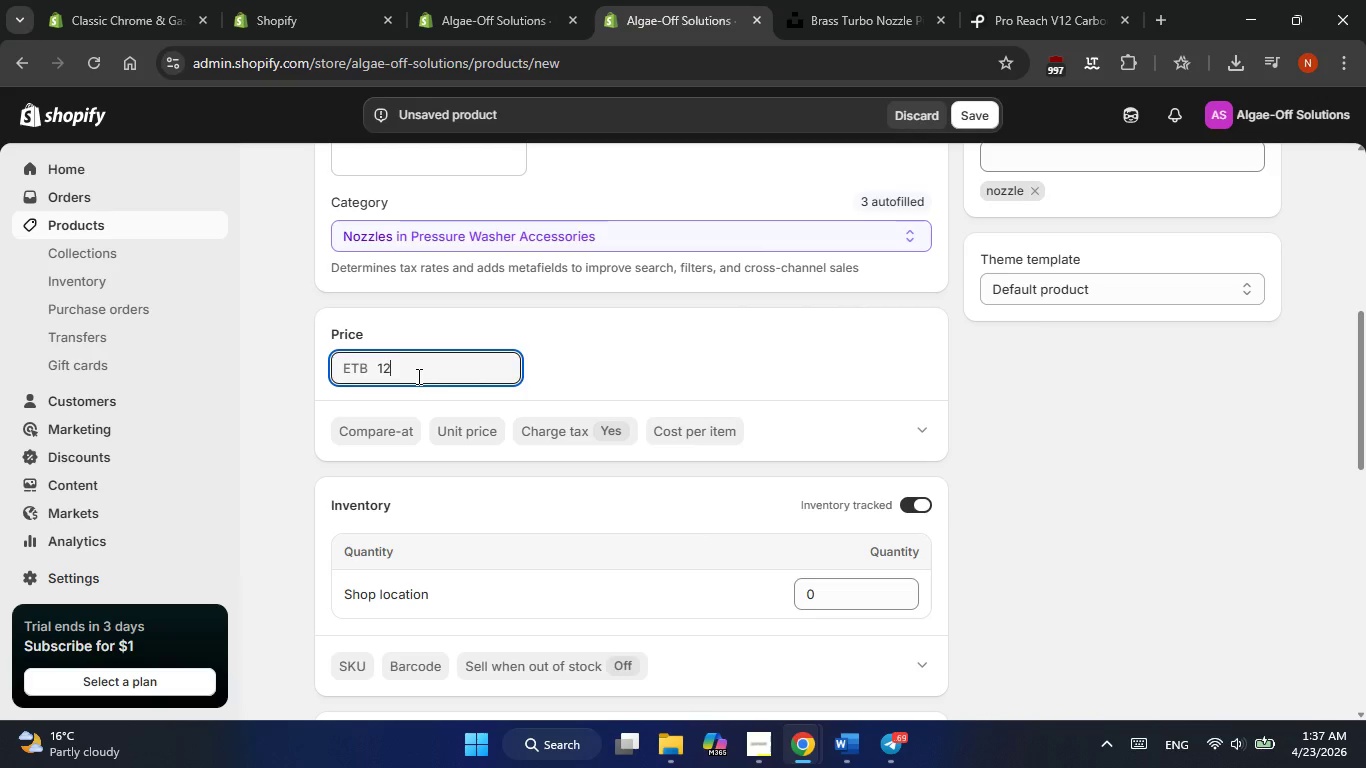 
key(Numpad0)
 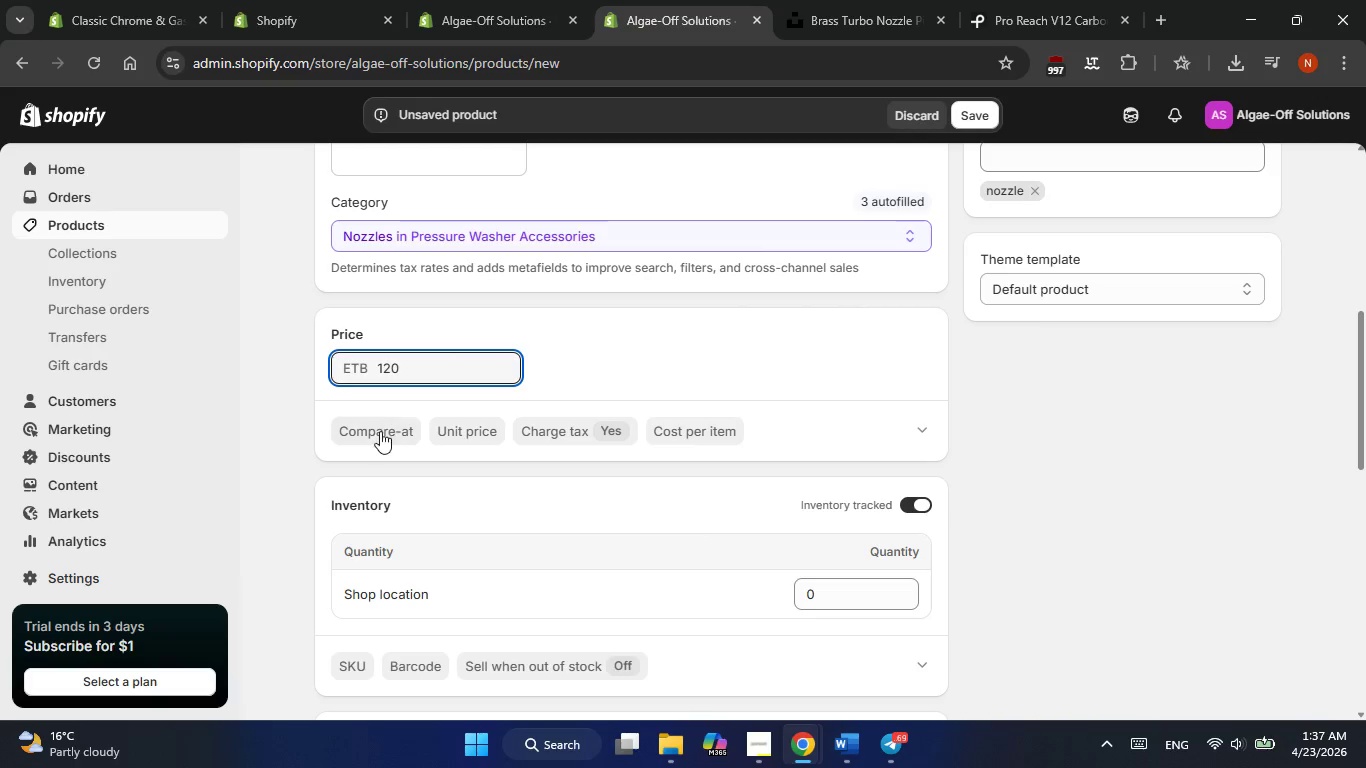 
left_click([380, 433])
 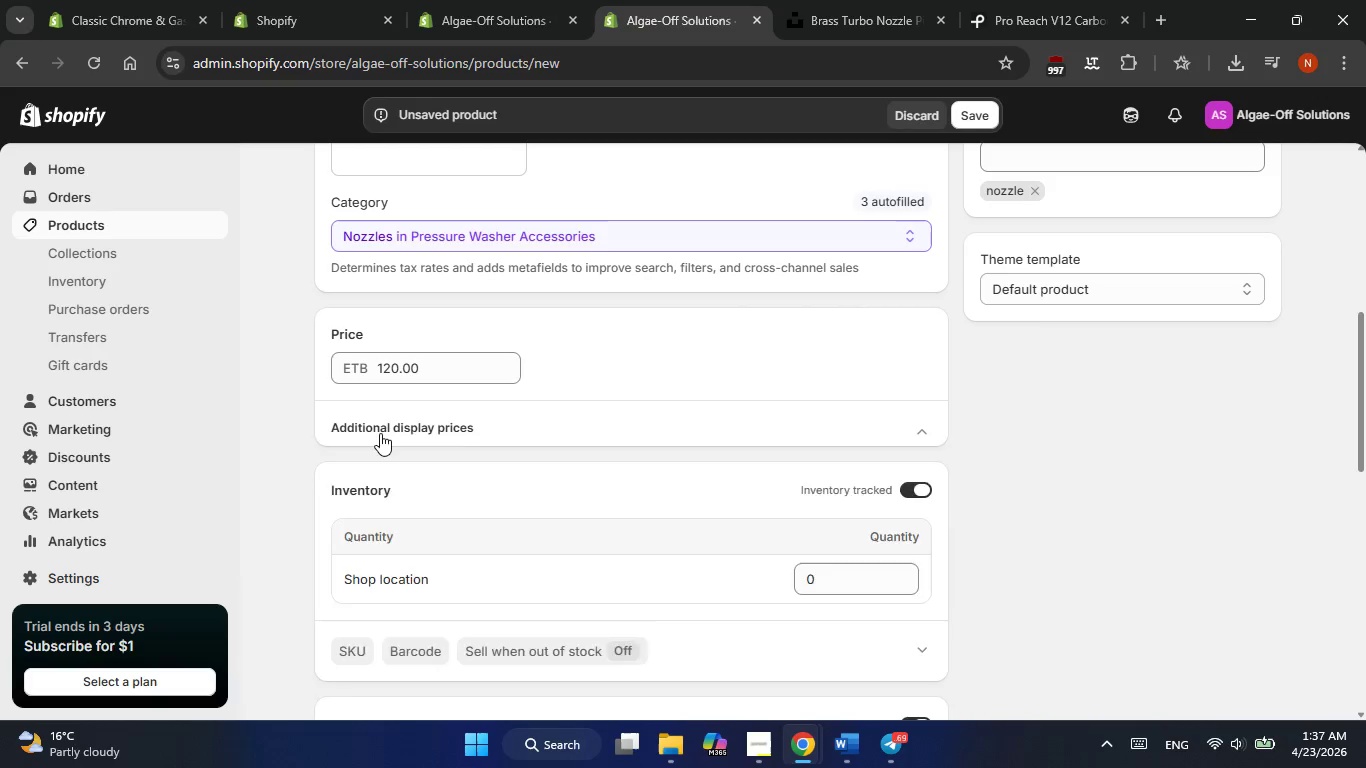 
key(Numpad1)
 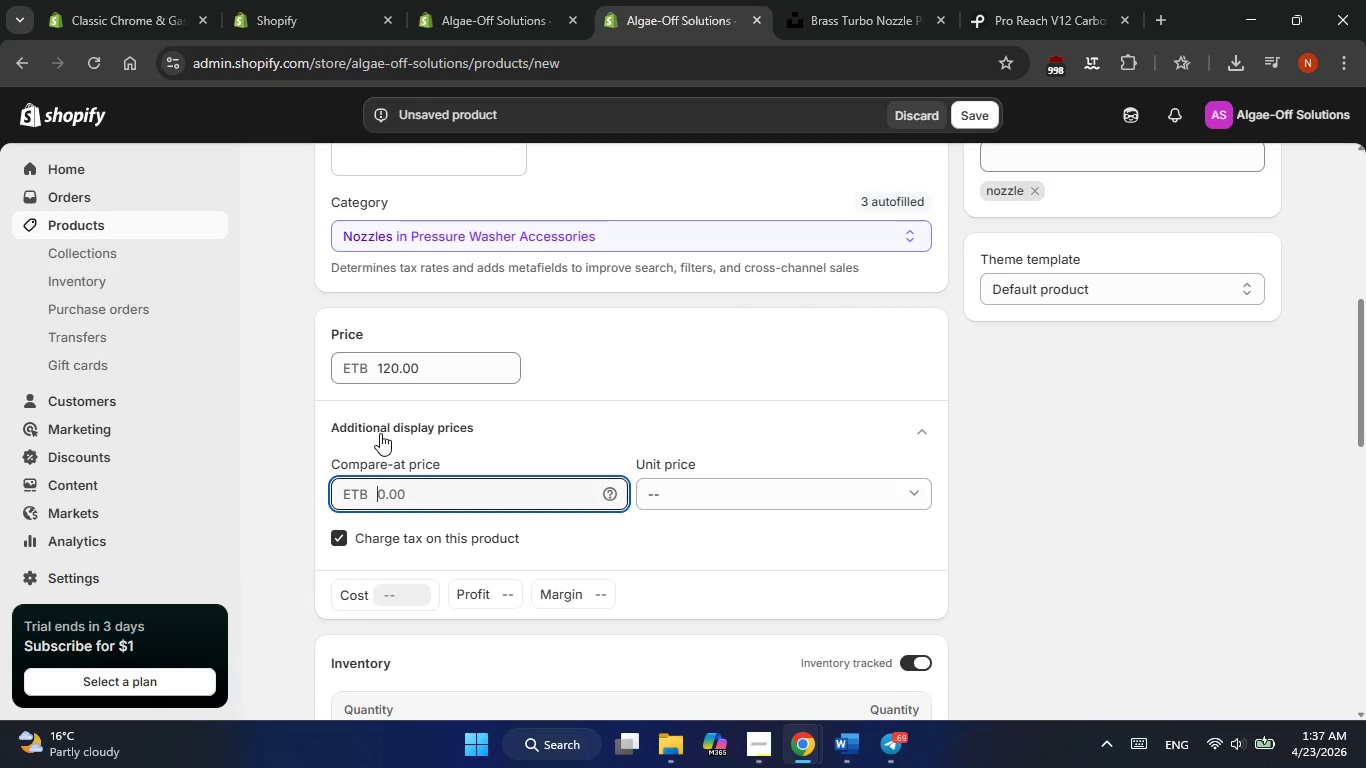 
key(Numpad3)
 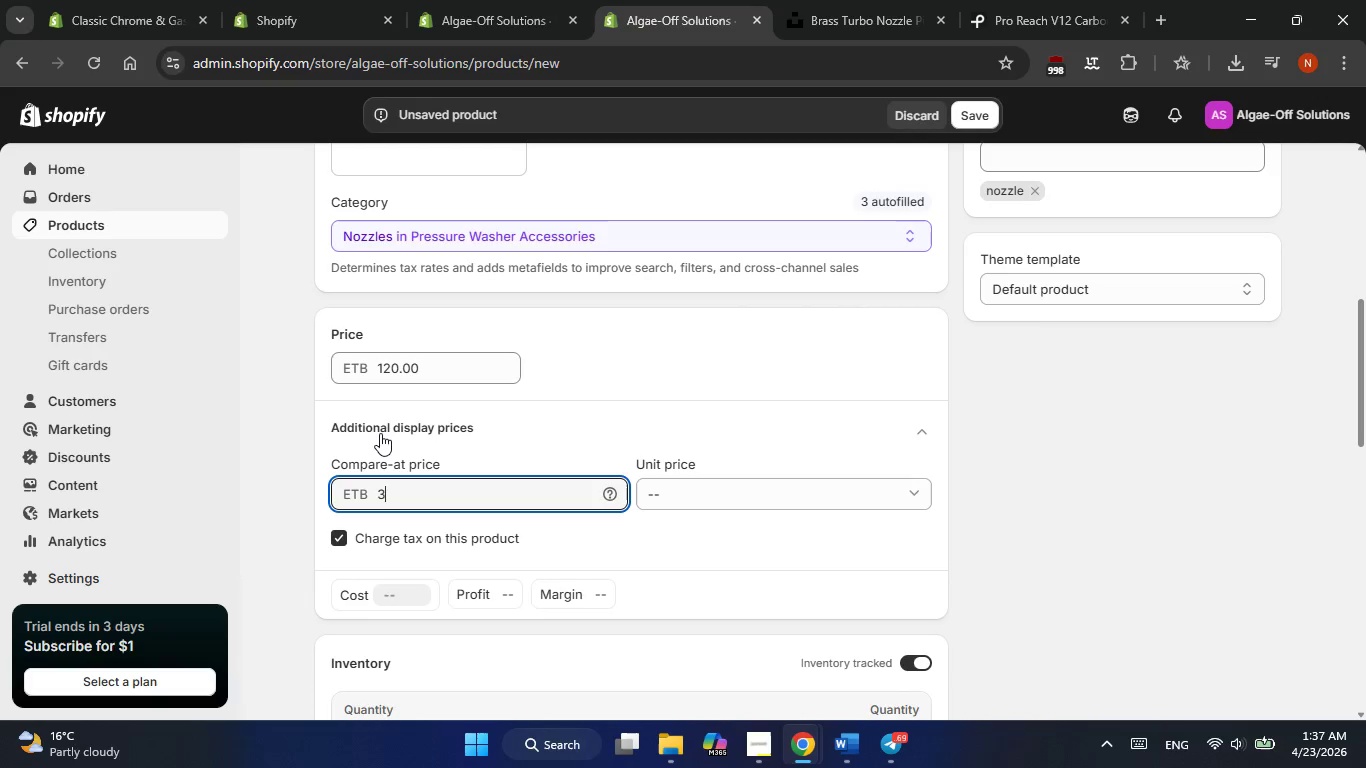 
key(Numpad0)
 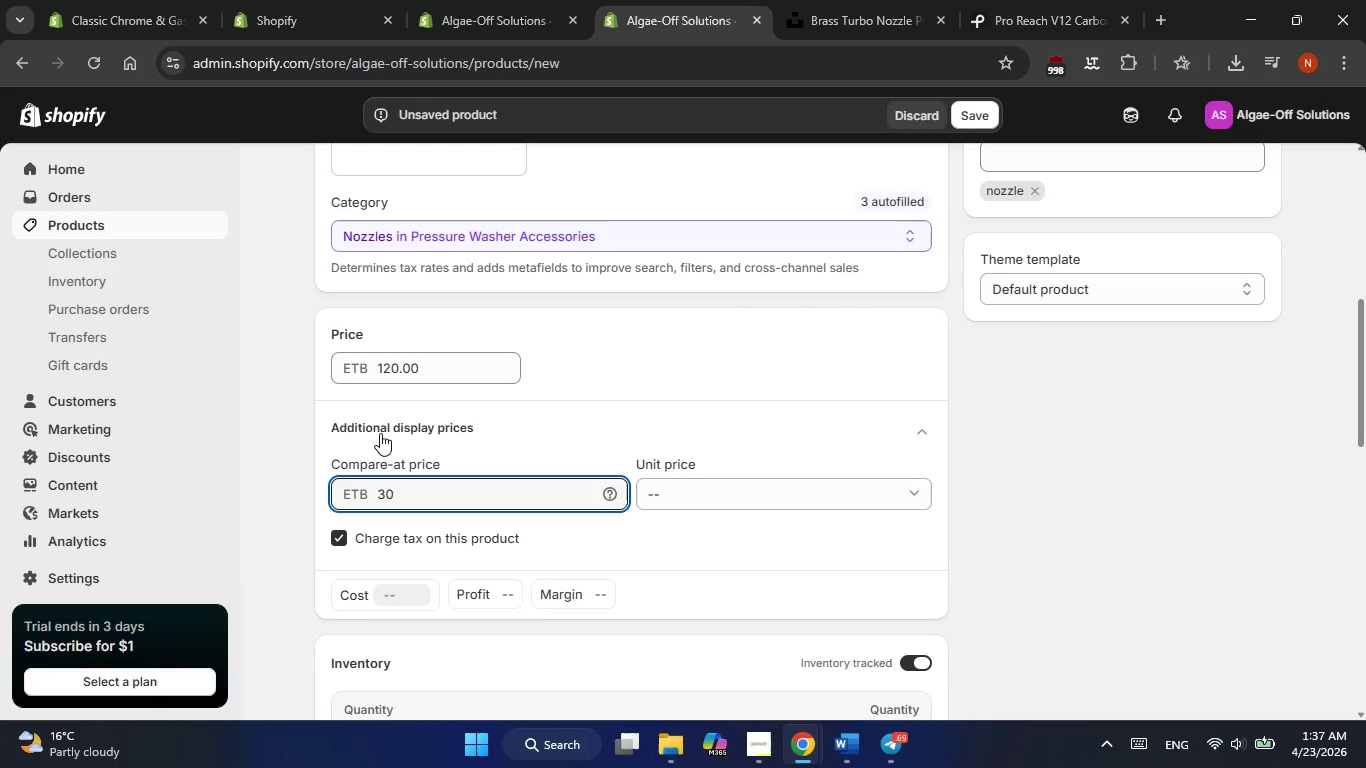 
key(ArrowLeft)
 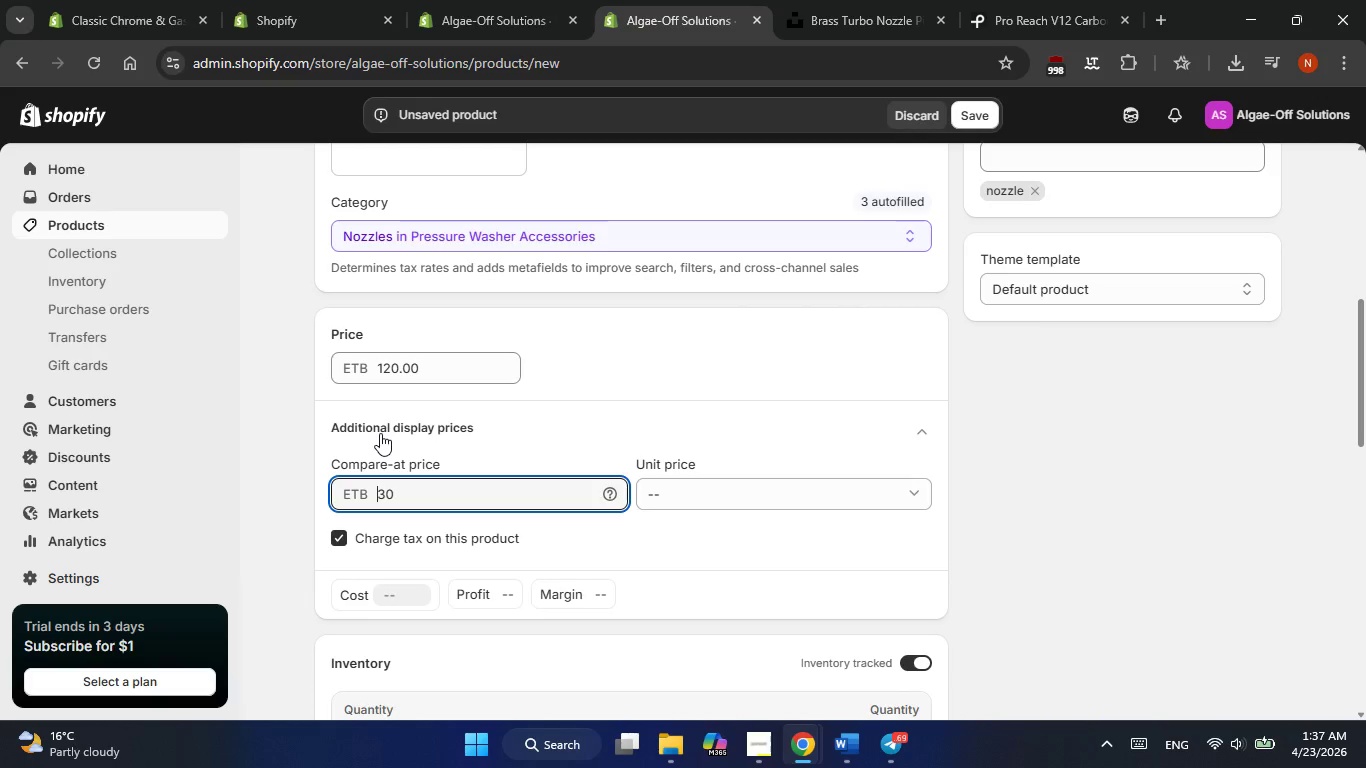 
key(ArrowLeft)
 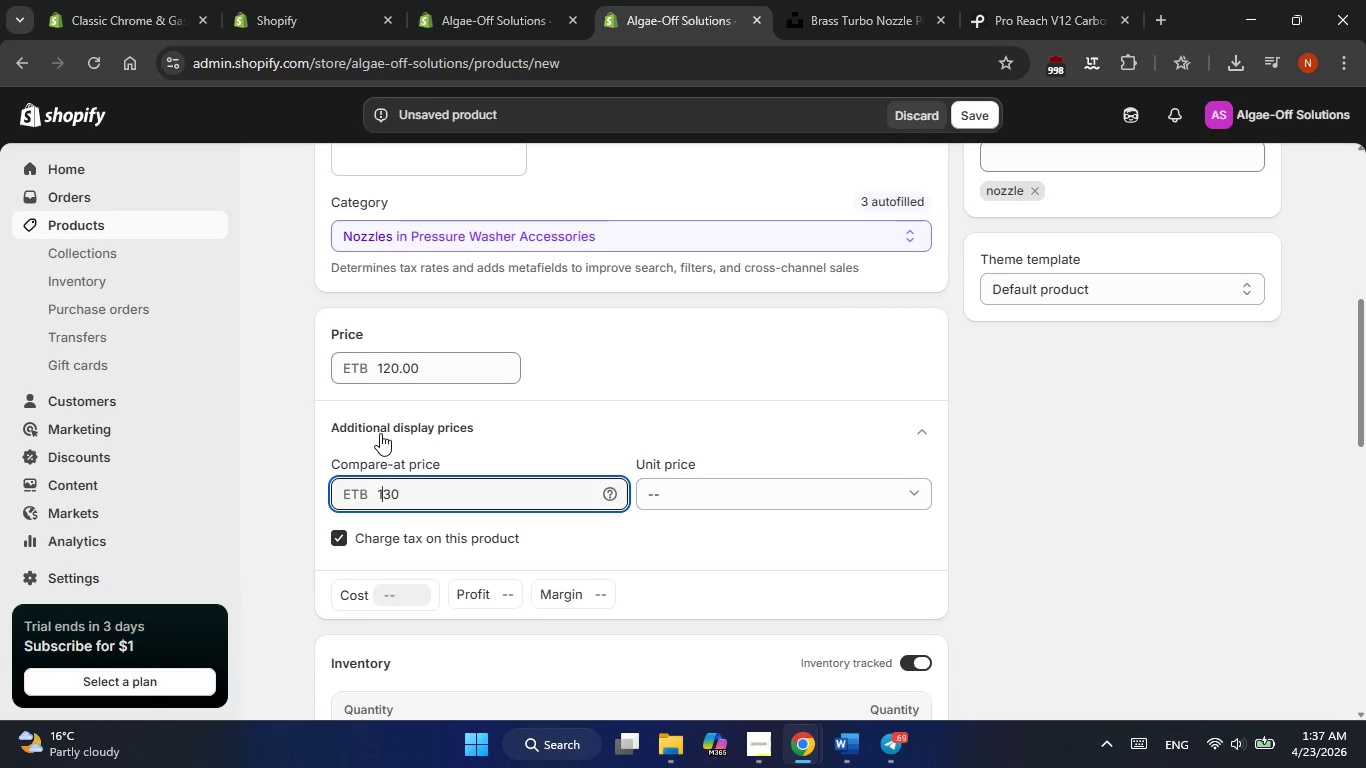 
key(Numpad1)
 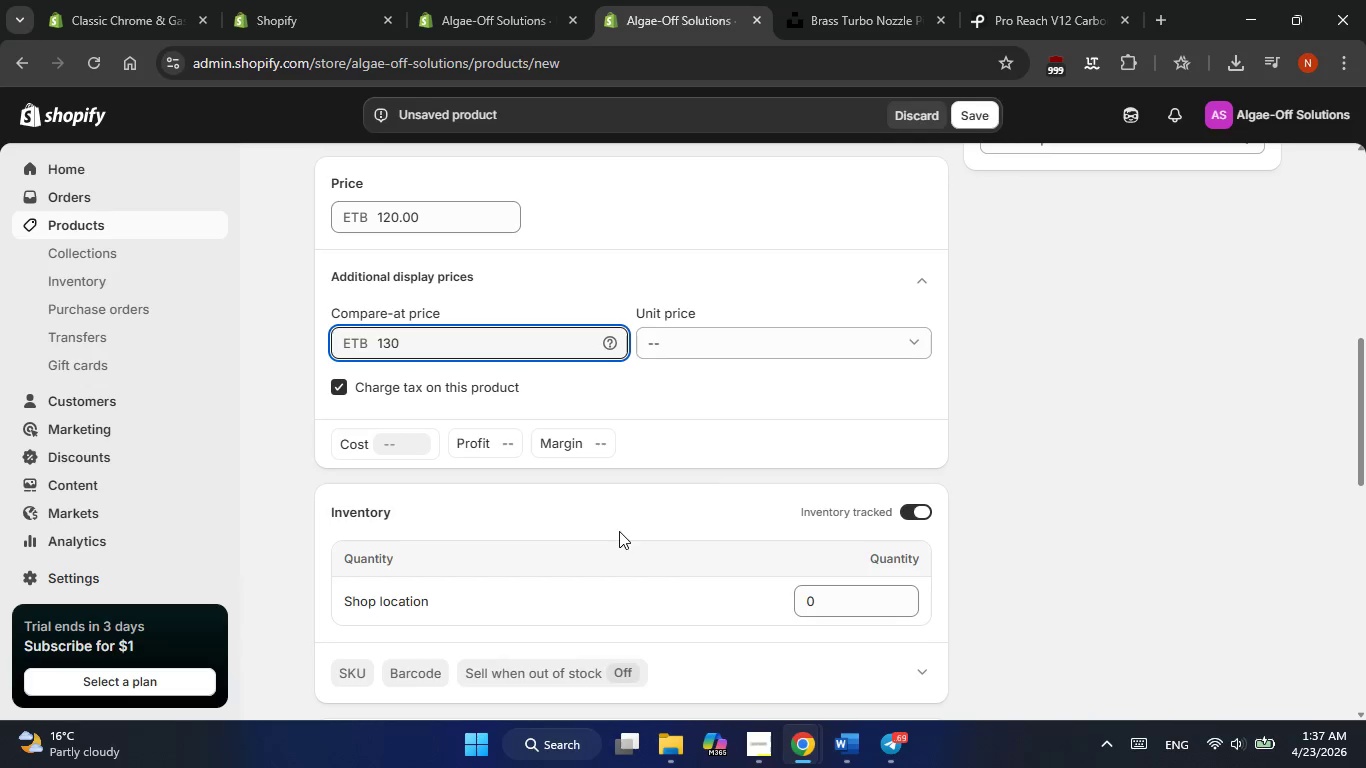 
wait(9.95)
 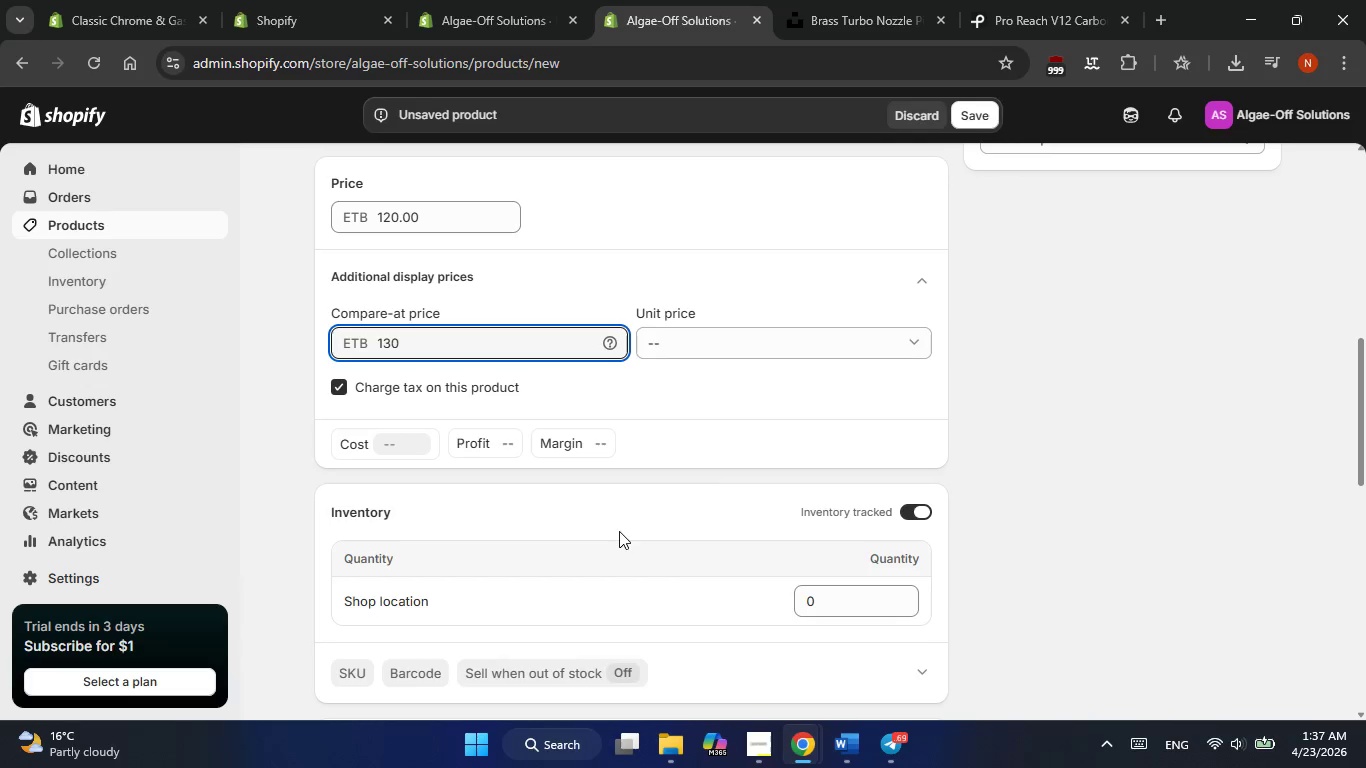 
left_click([366, 563])
 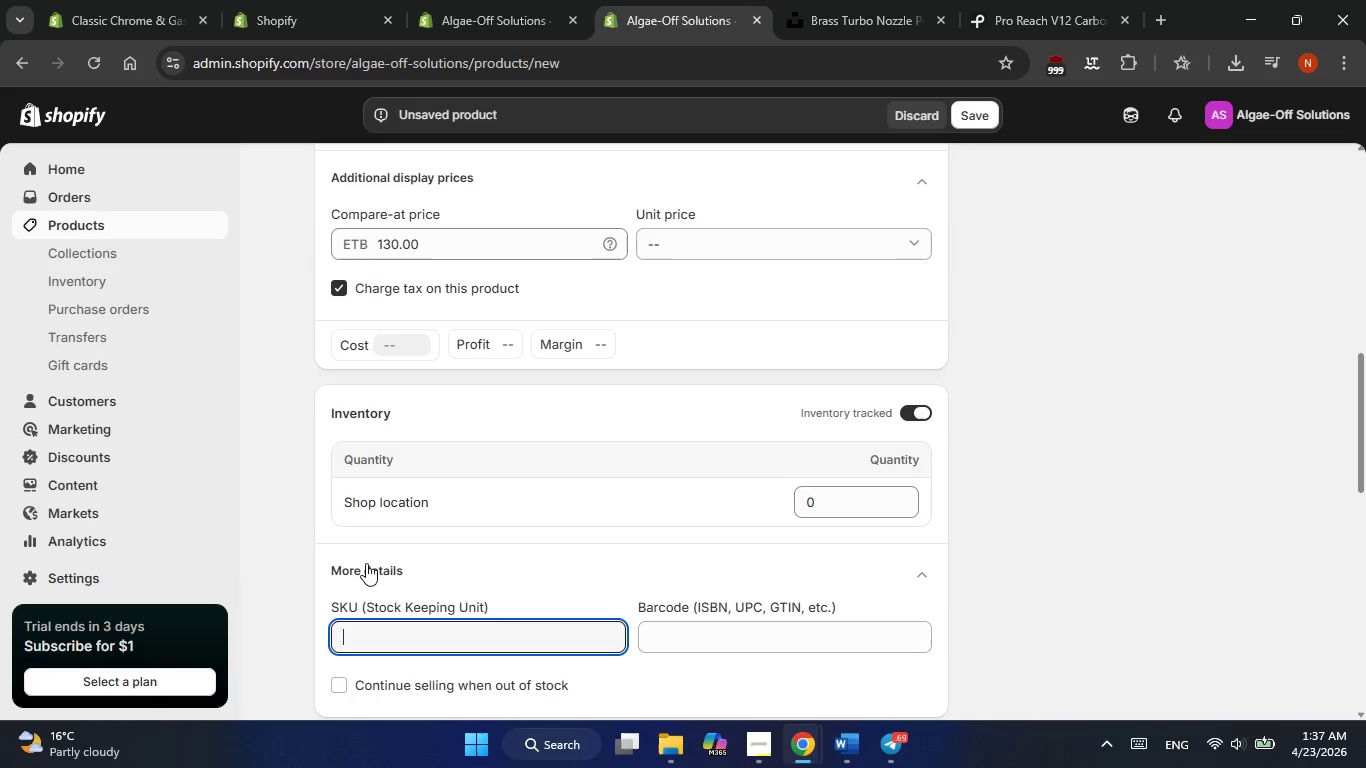 
key(Alt+AltLeft)
 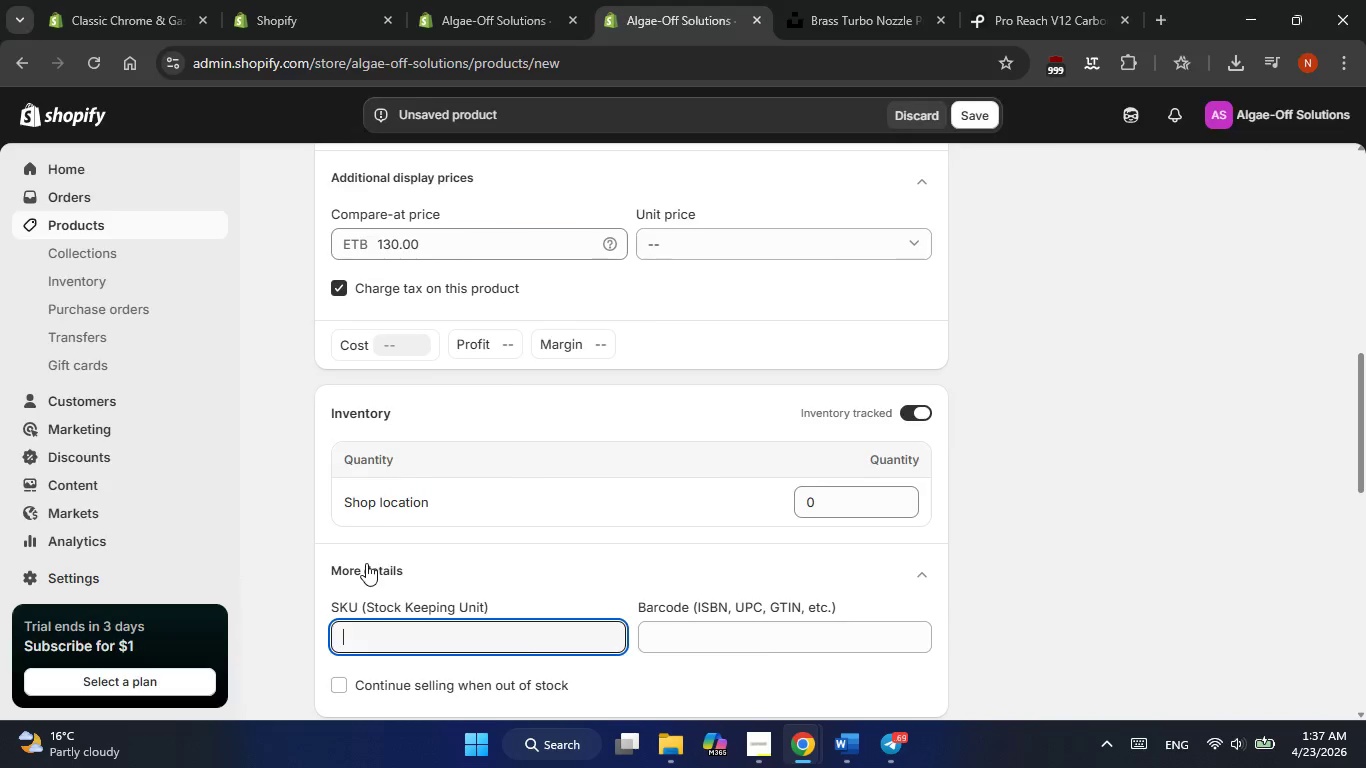 
key(Alt+Tab)
 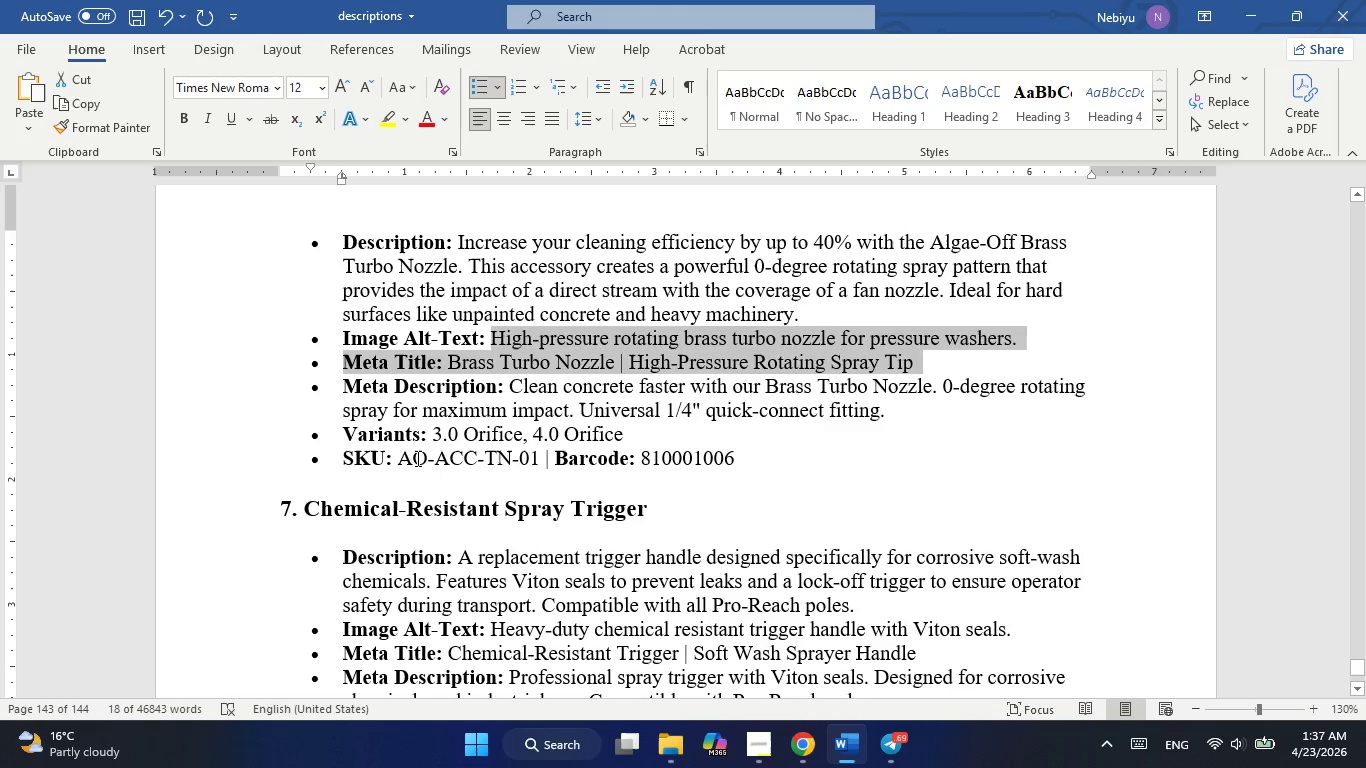 
left_click_drag(start_coordinate=[403, 458], to_coordinate=[535, 456])
 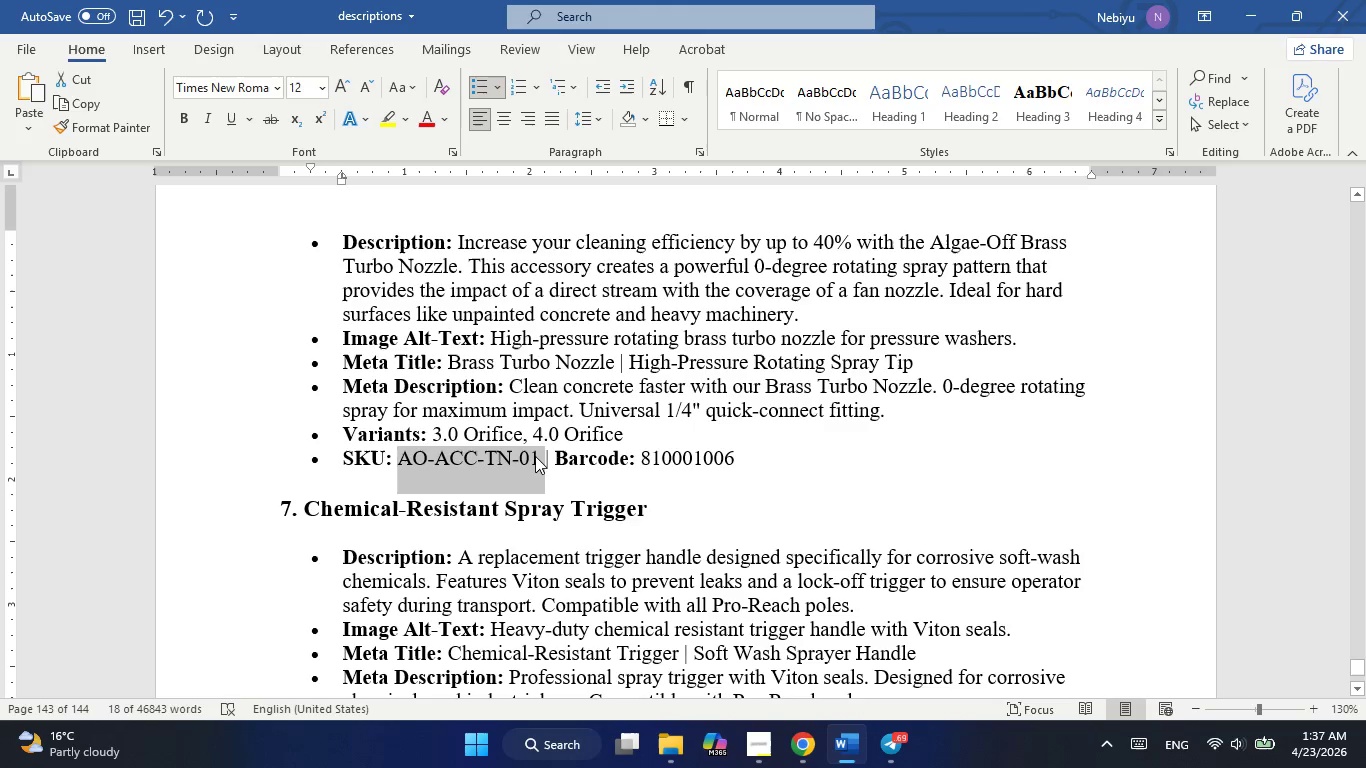 
key(Control+C)
 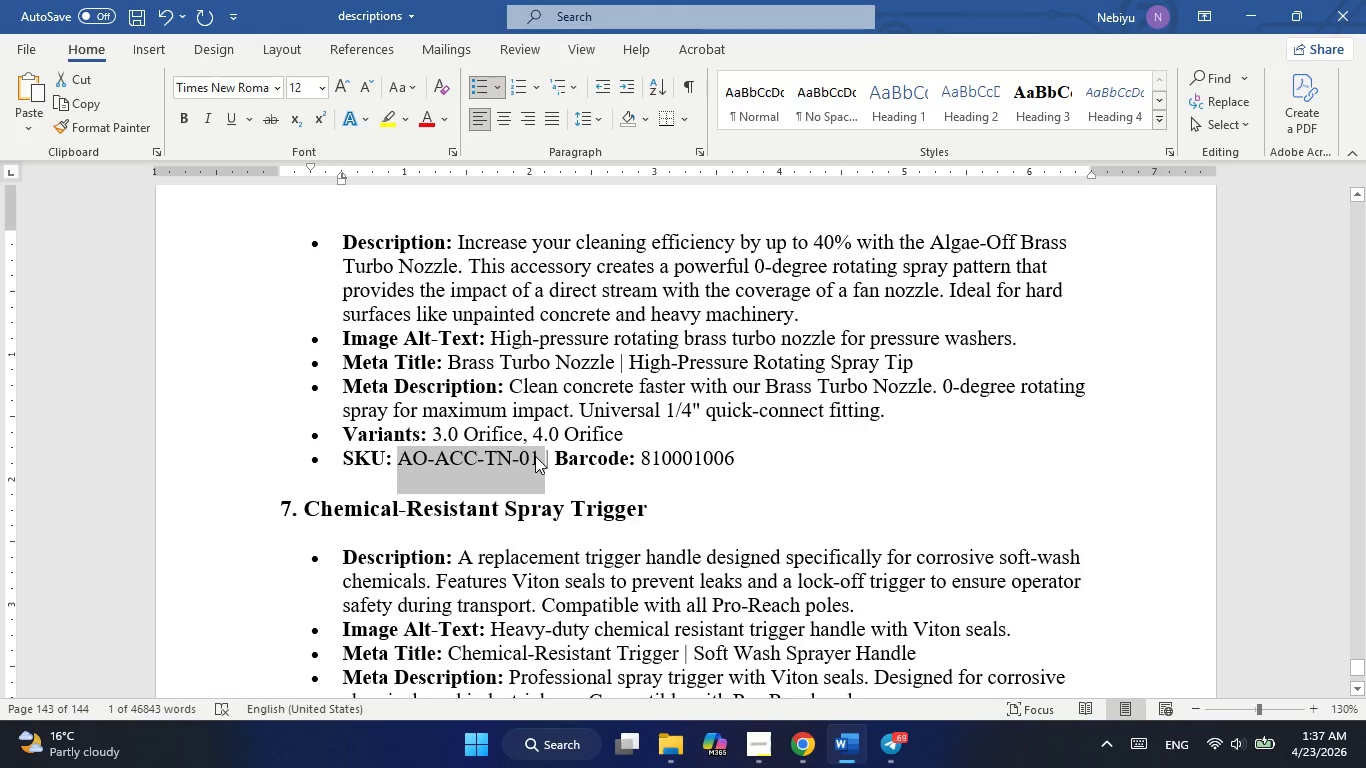 
key(Alt+Tab)
 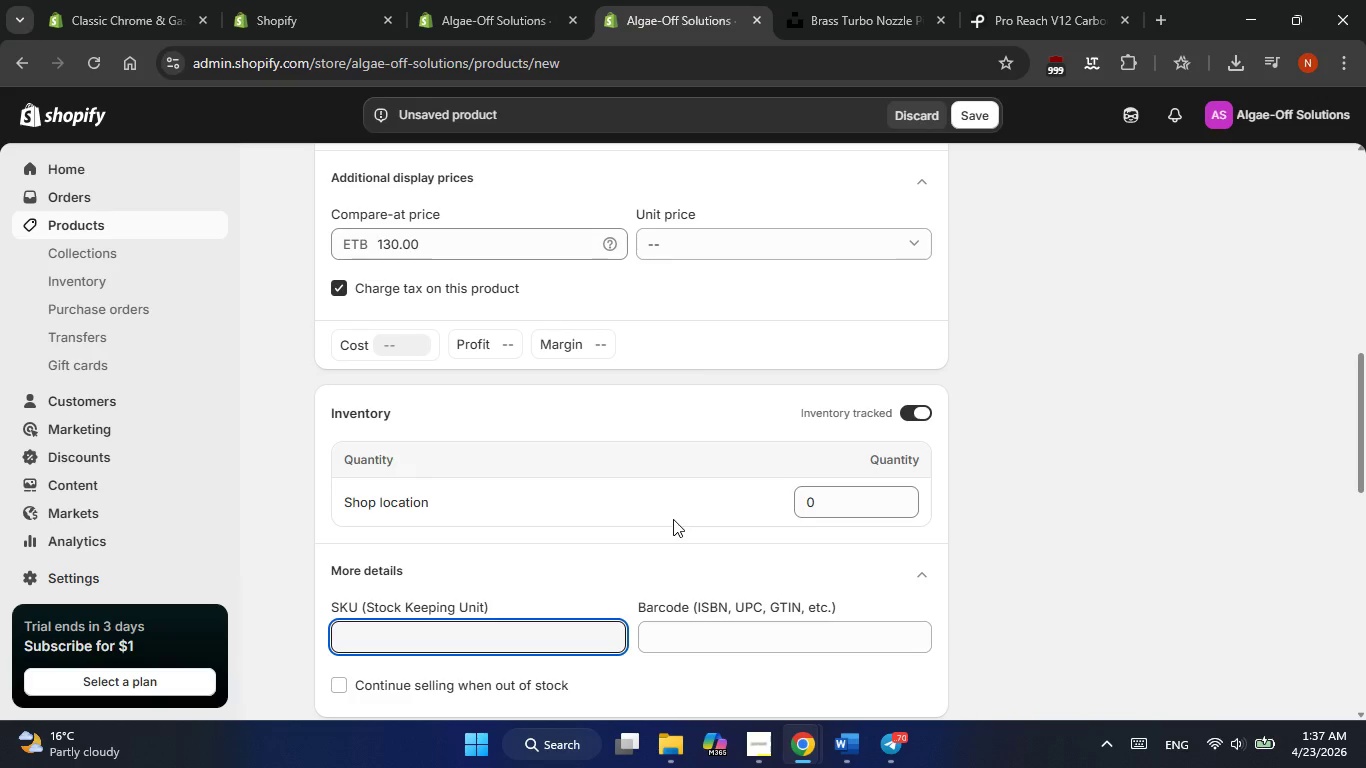 
left_click([522, 637])
 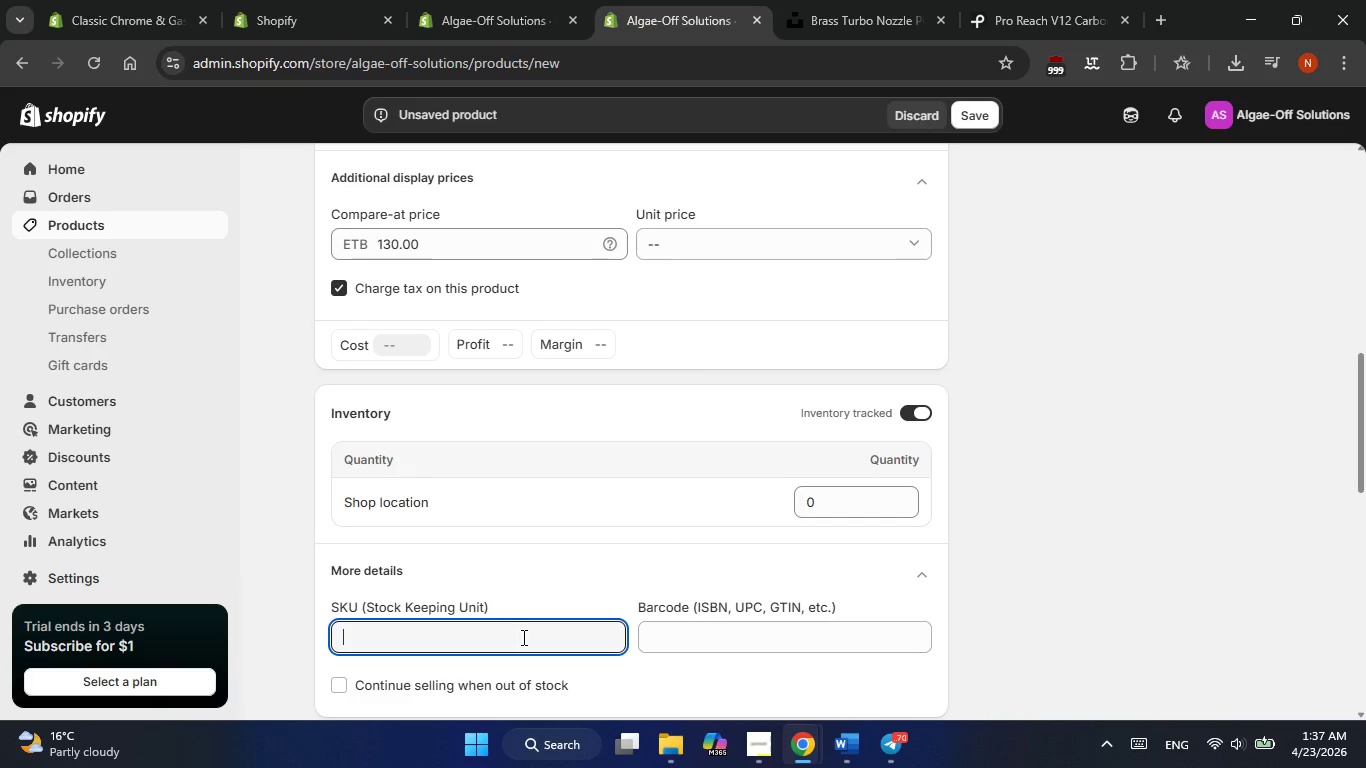 
key(Control+ControlLeft)
 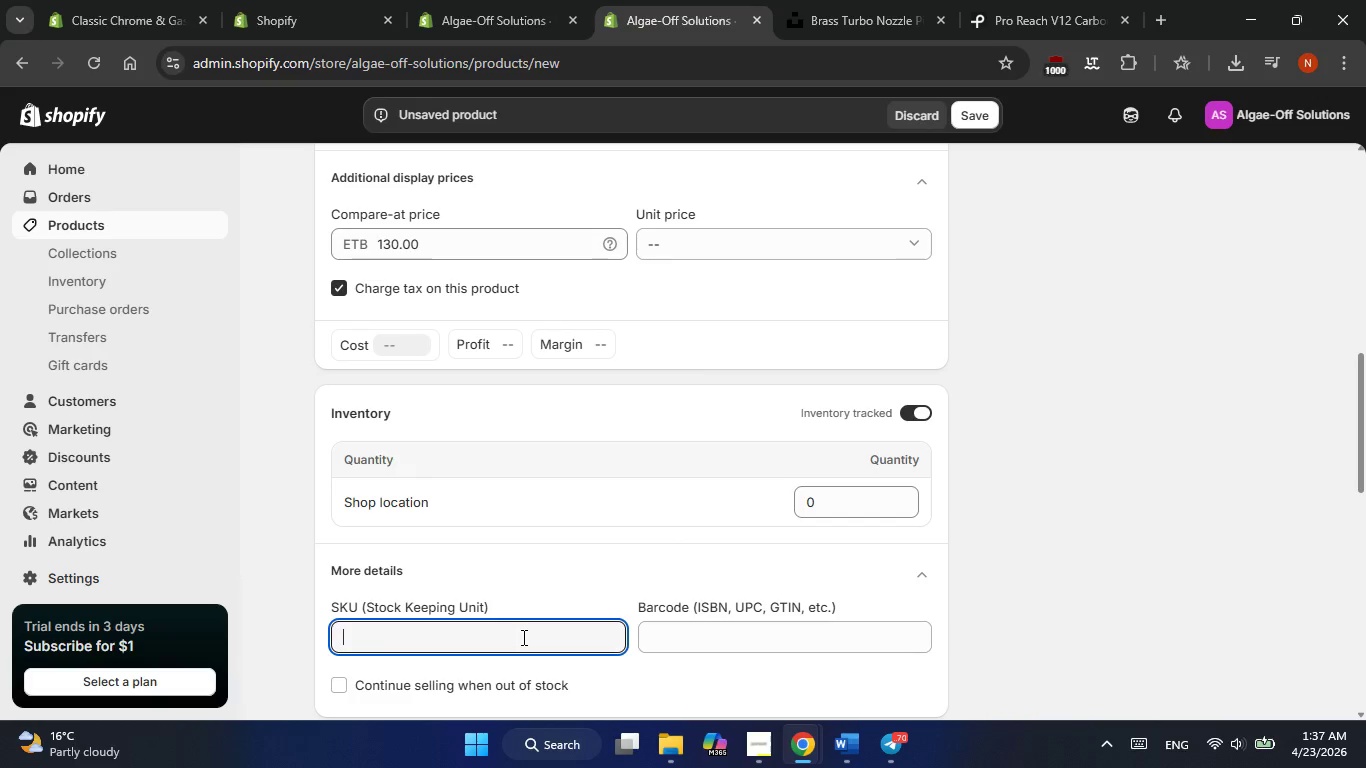 
key(Control+V)
 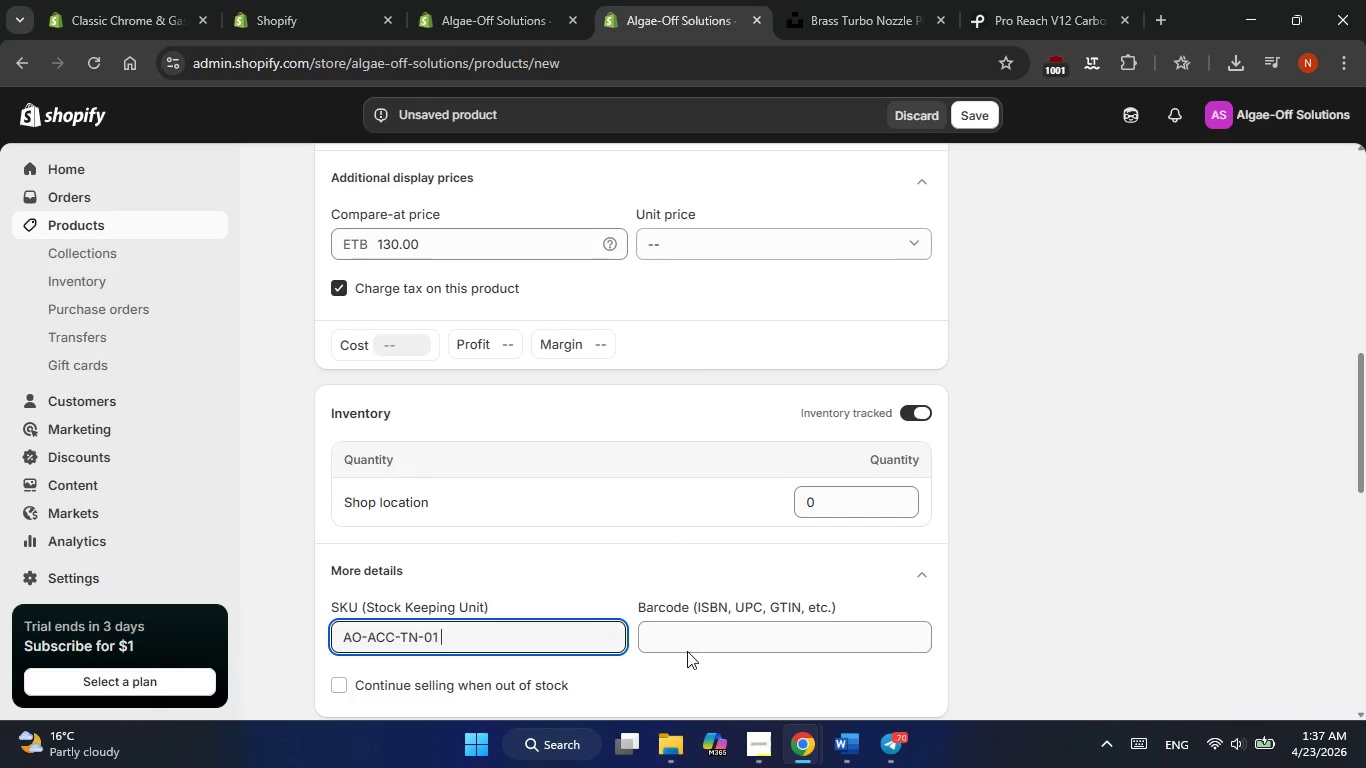 
left_click([695, 642])
 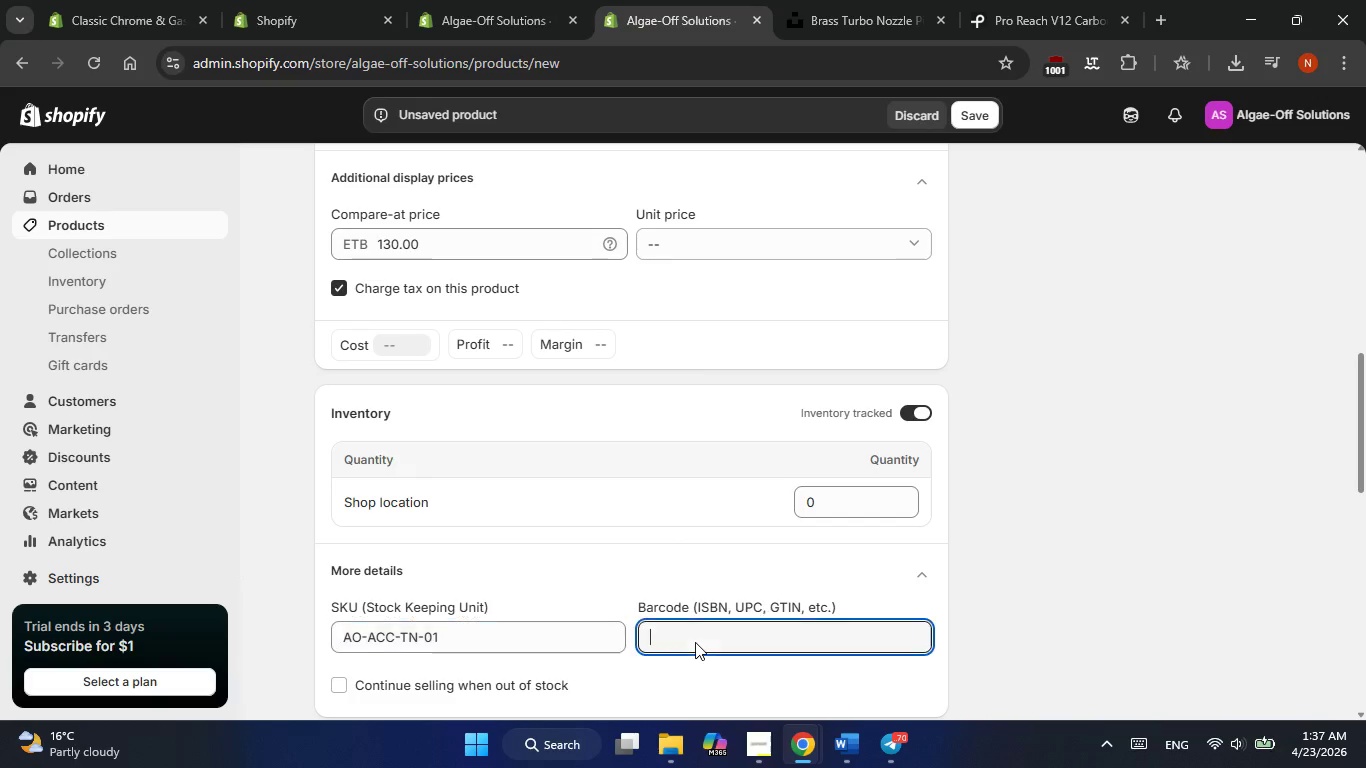 
key(Alt+AltLeft)
 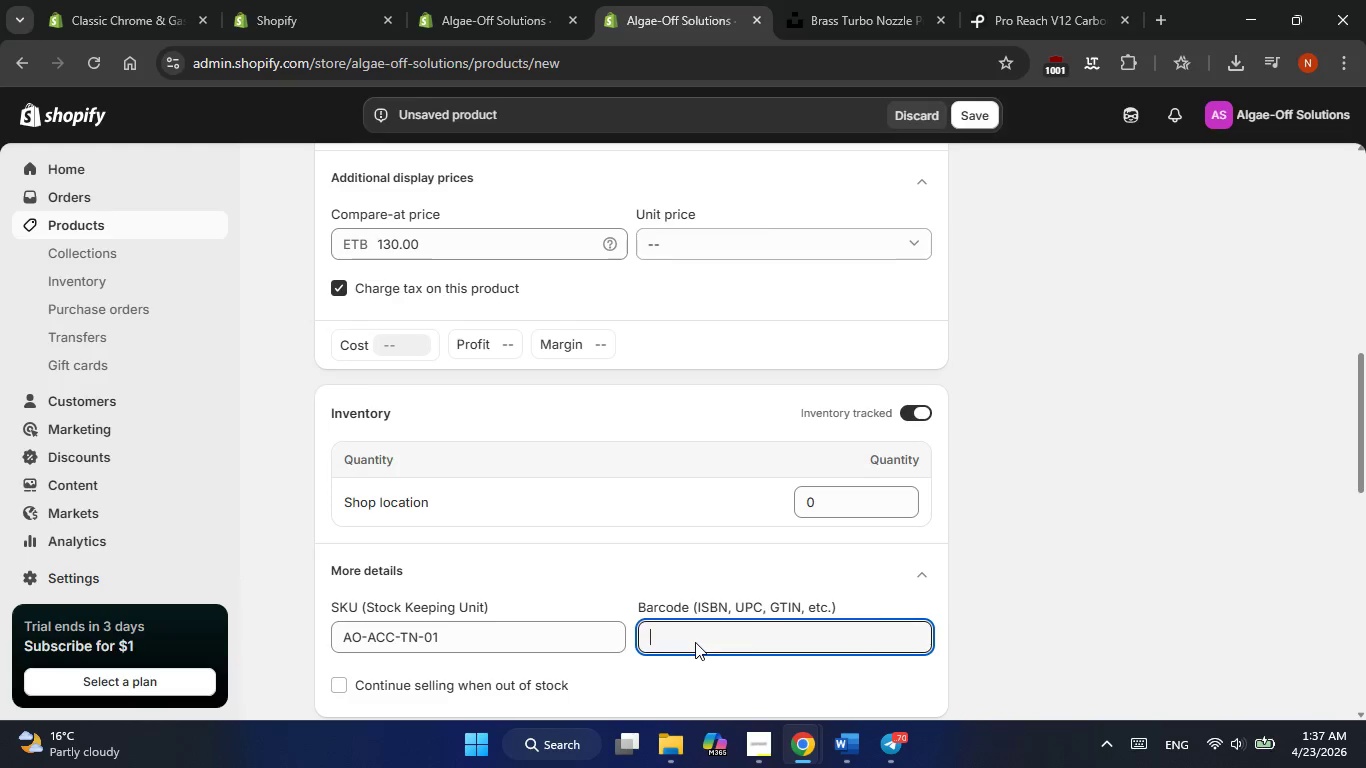 
key(Alt+Tab)
 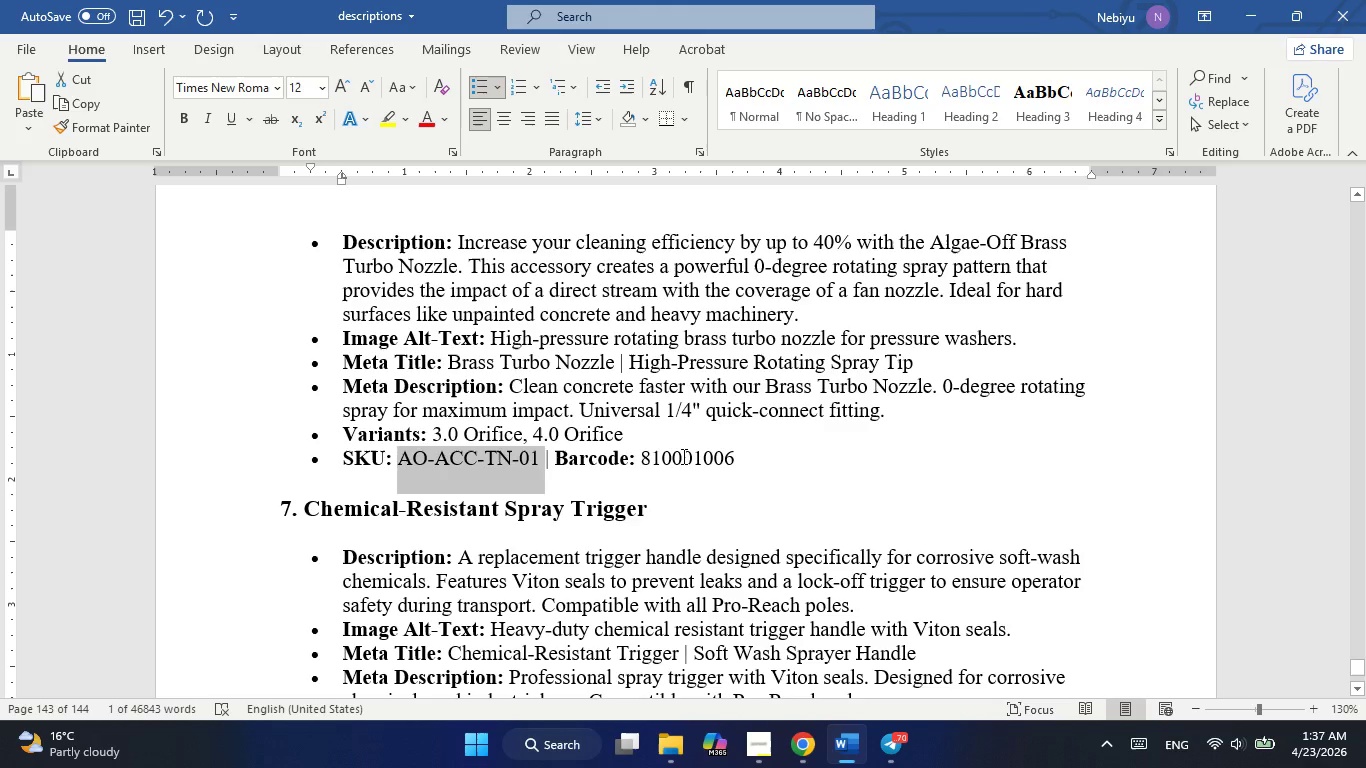 
double_click([682, 456])
 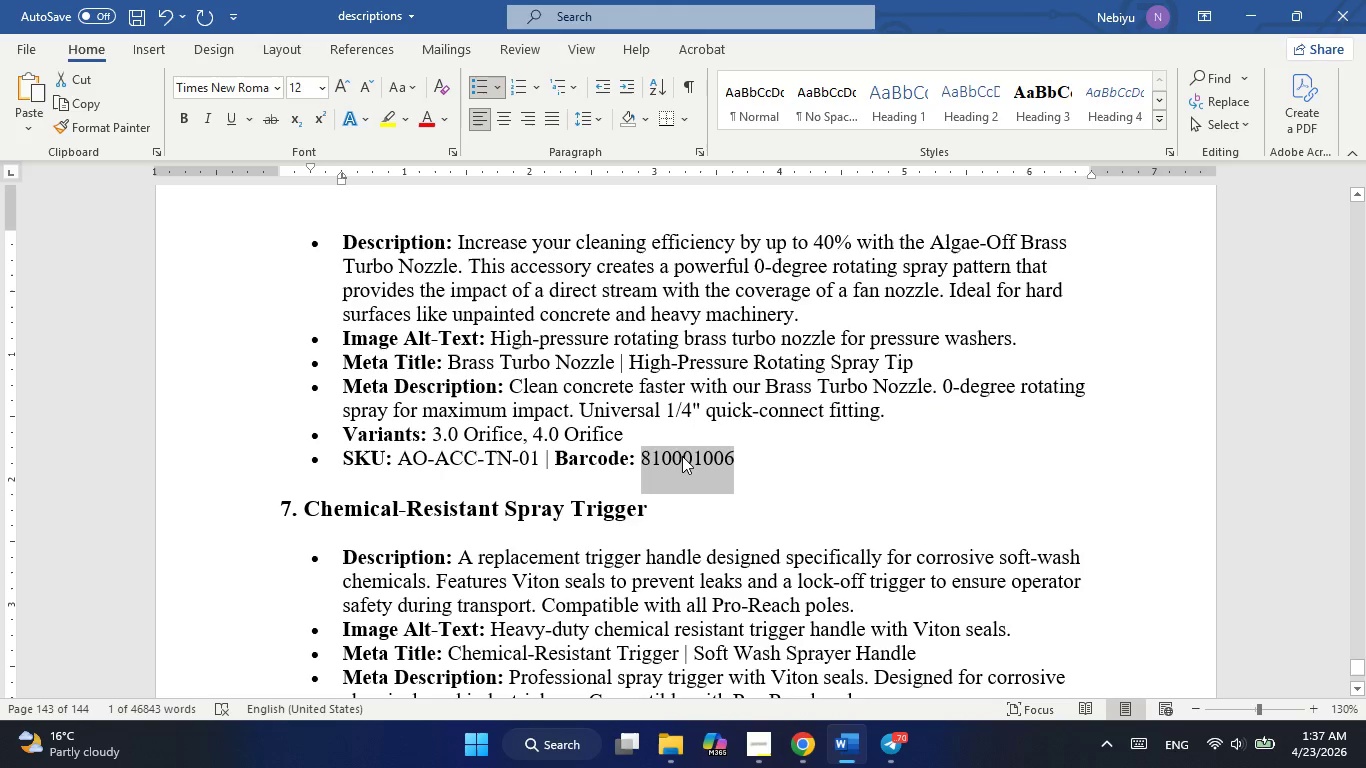 
key(Control+C)
 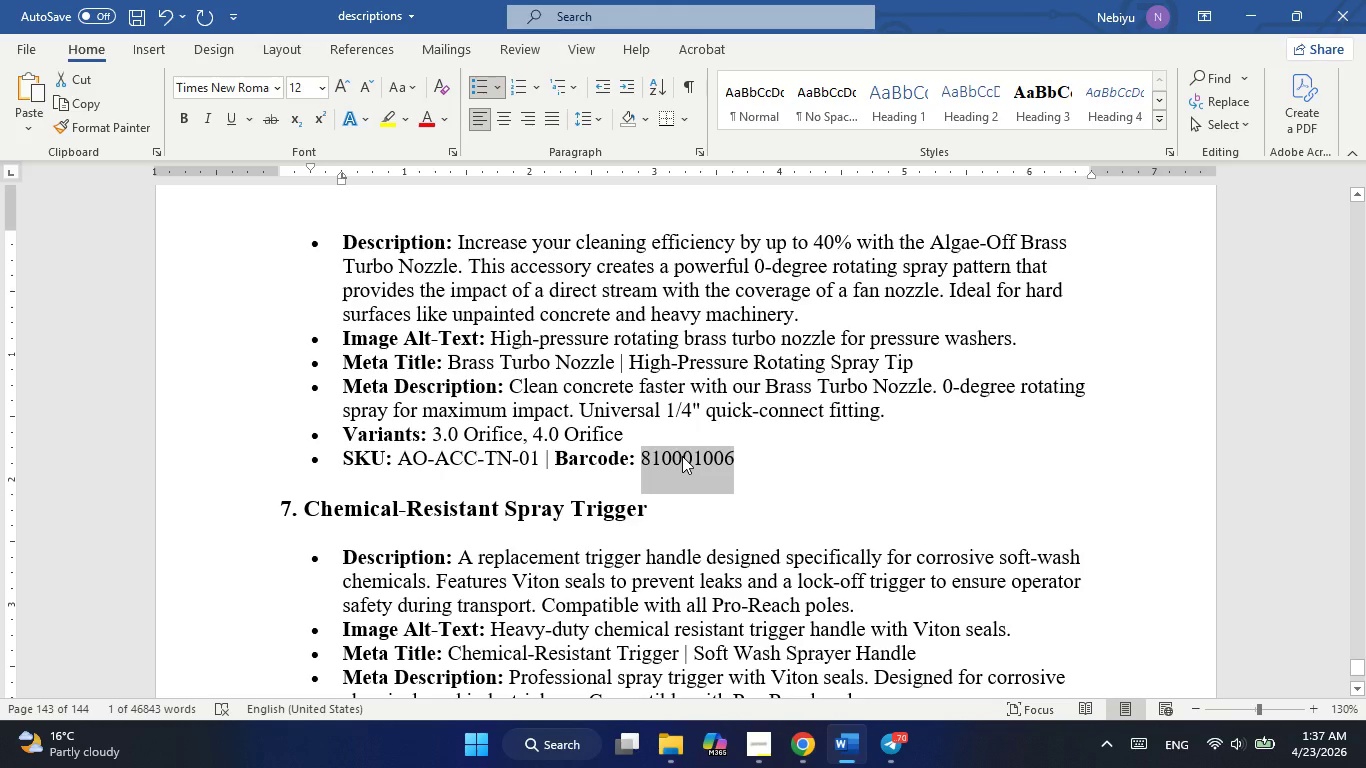 
key(Alt+Tab)
 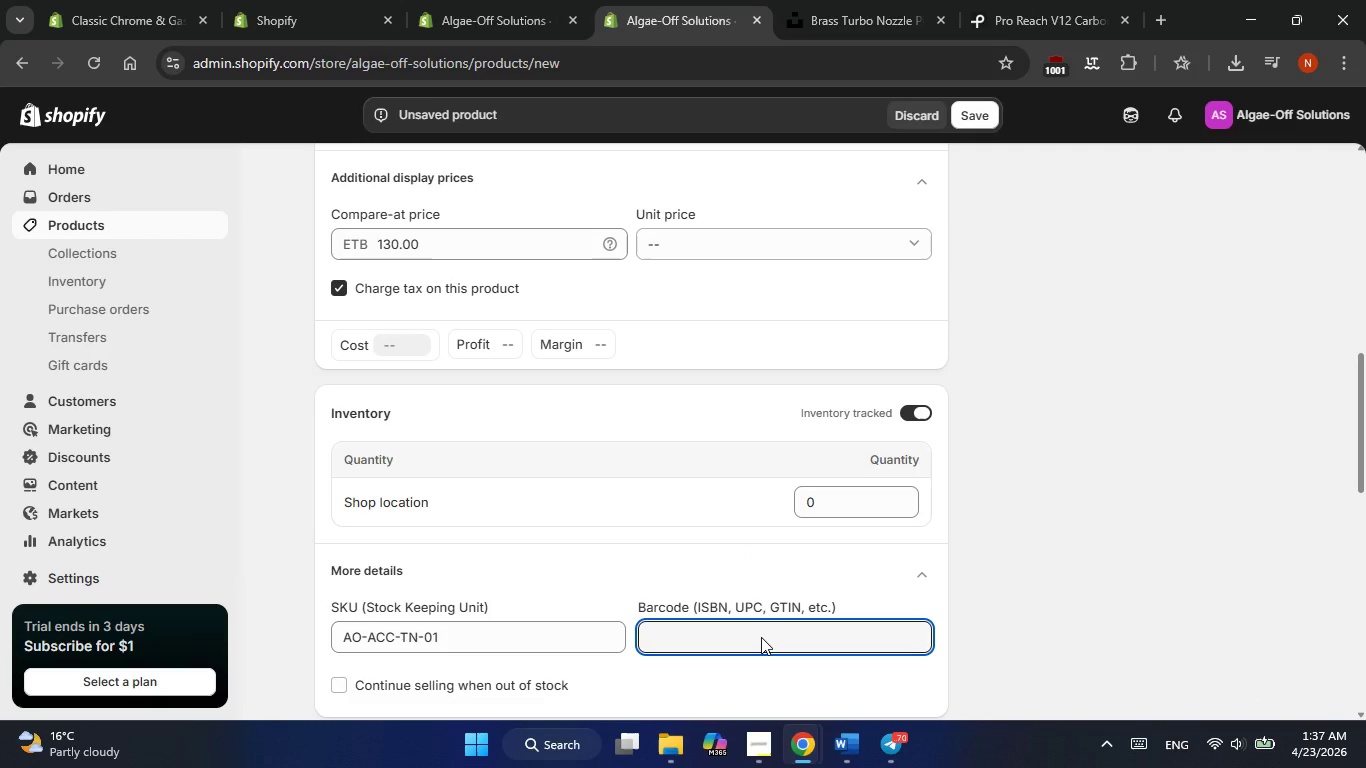 
left_click([761, 637])
 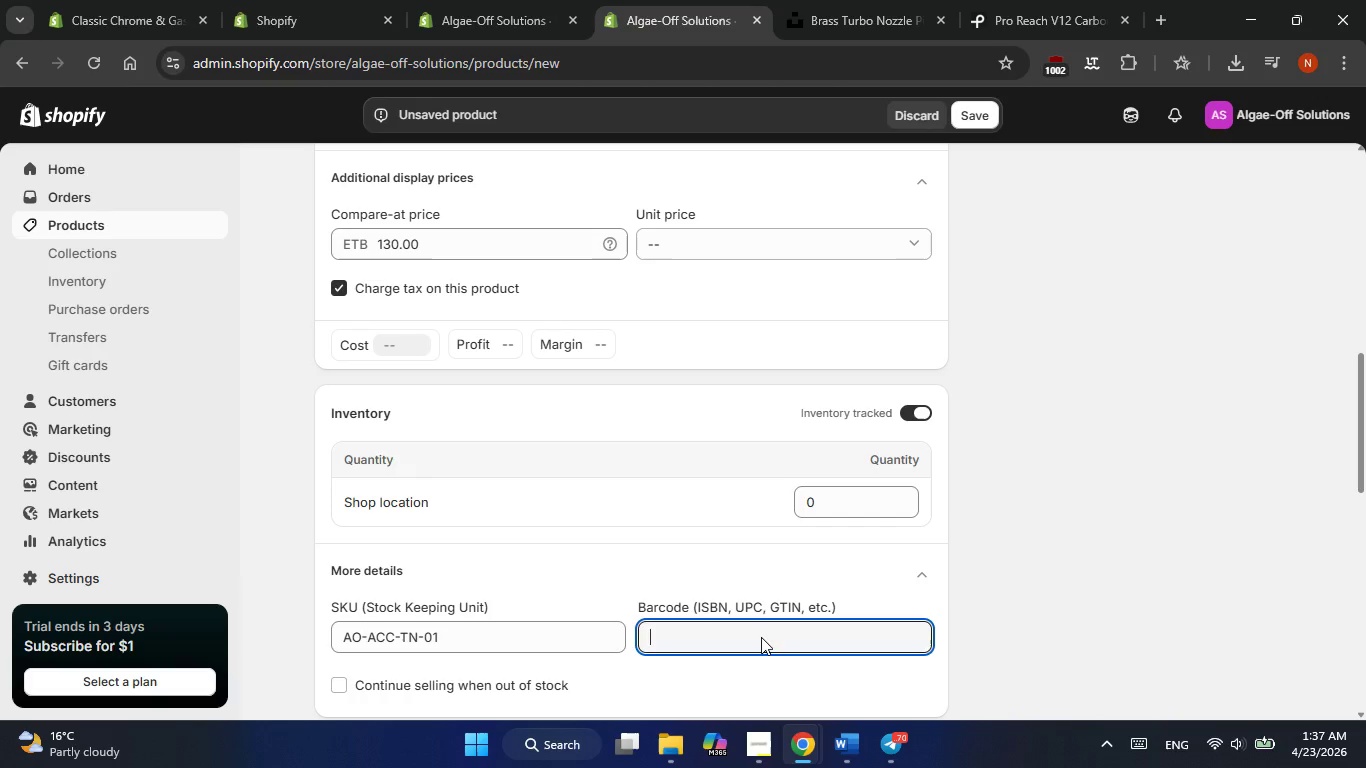 
key(Control+V)
 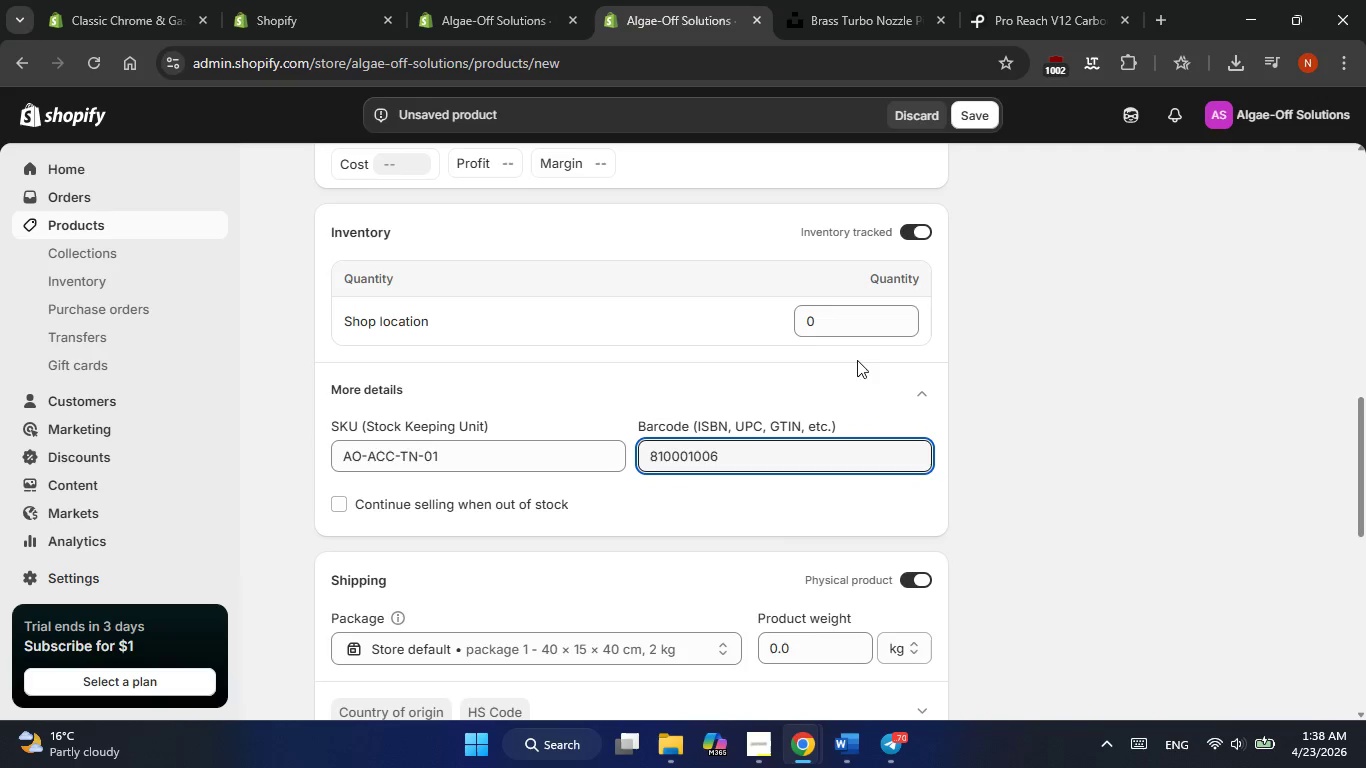 
double_click([818, 322])
 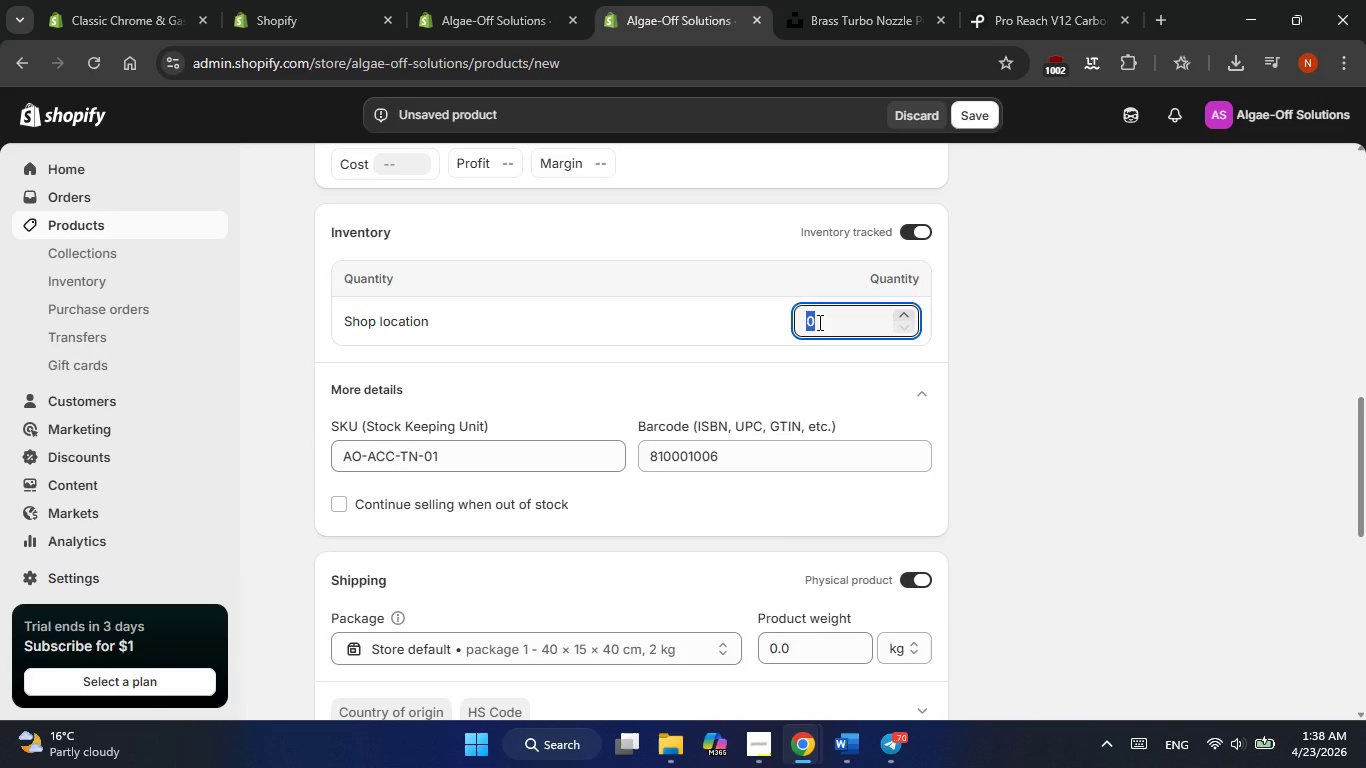 
key(Numpad1)
 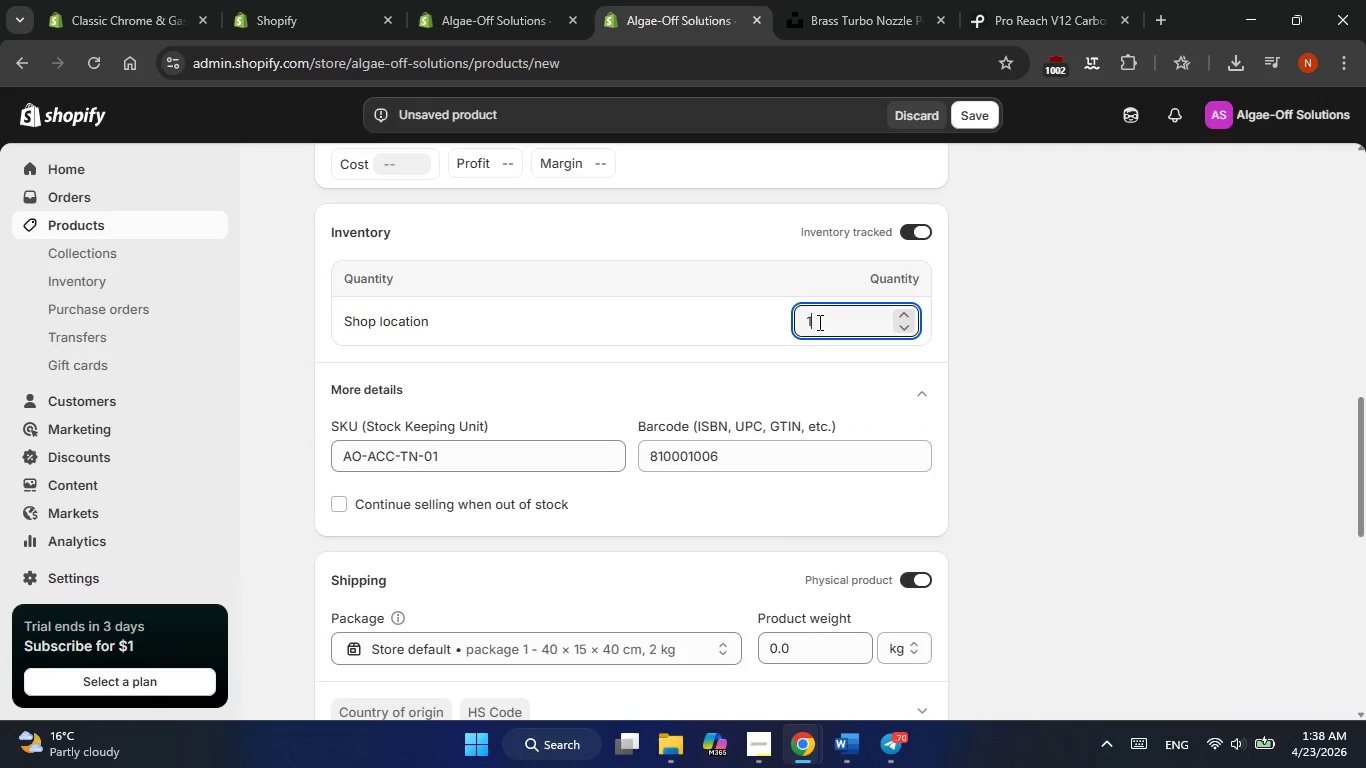 
key(Numpad0)
 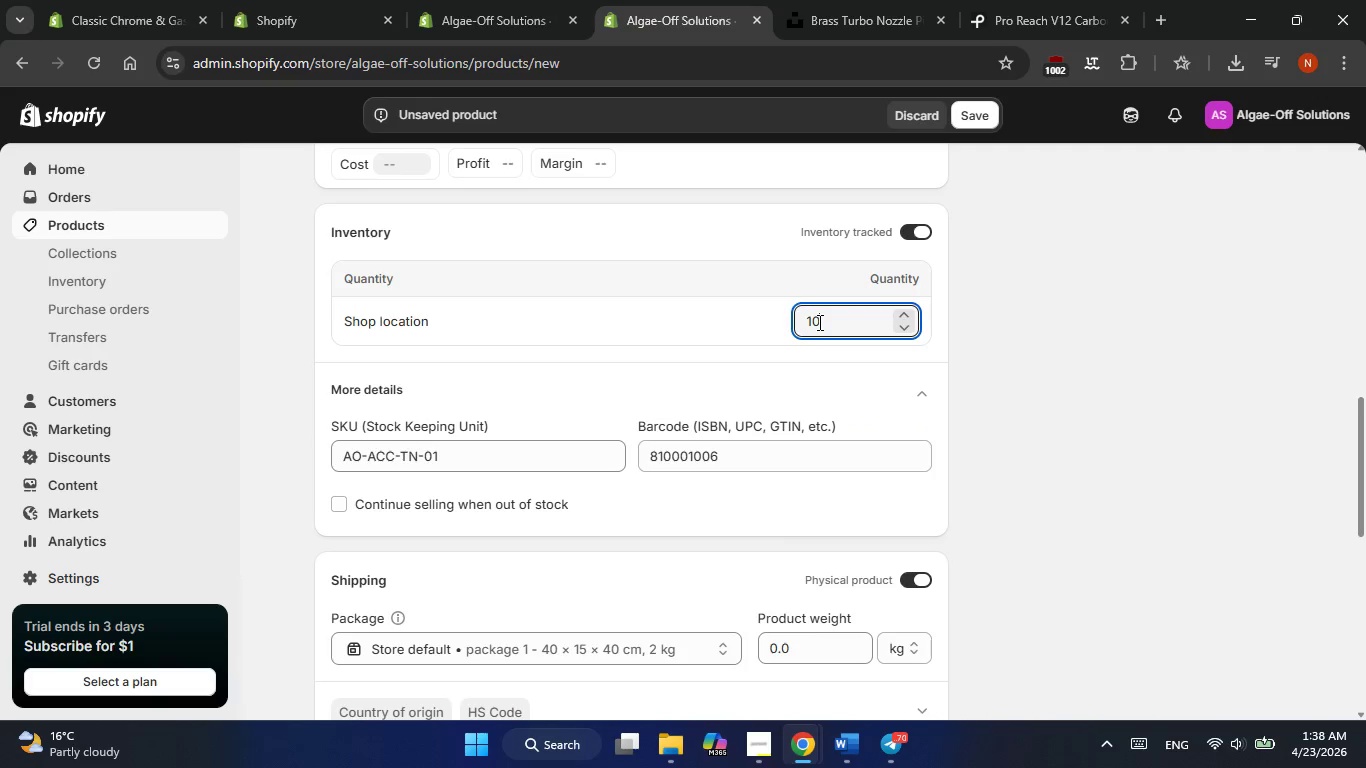 
key(Numpad0)
 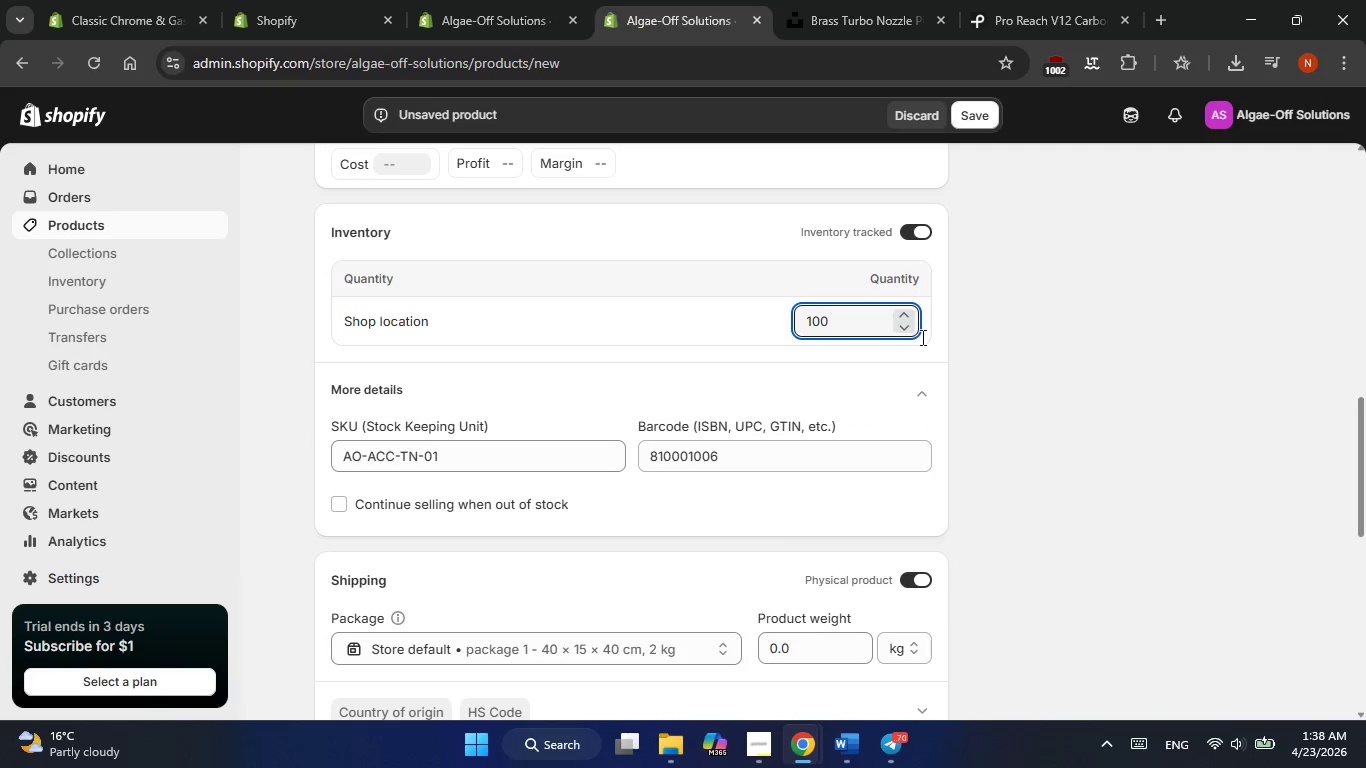 
left_click([952, 337])
 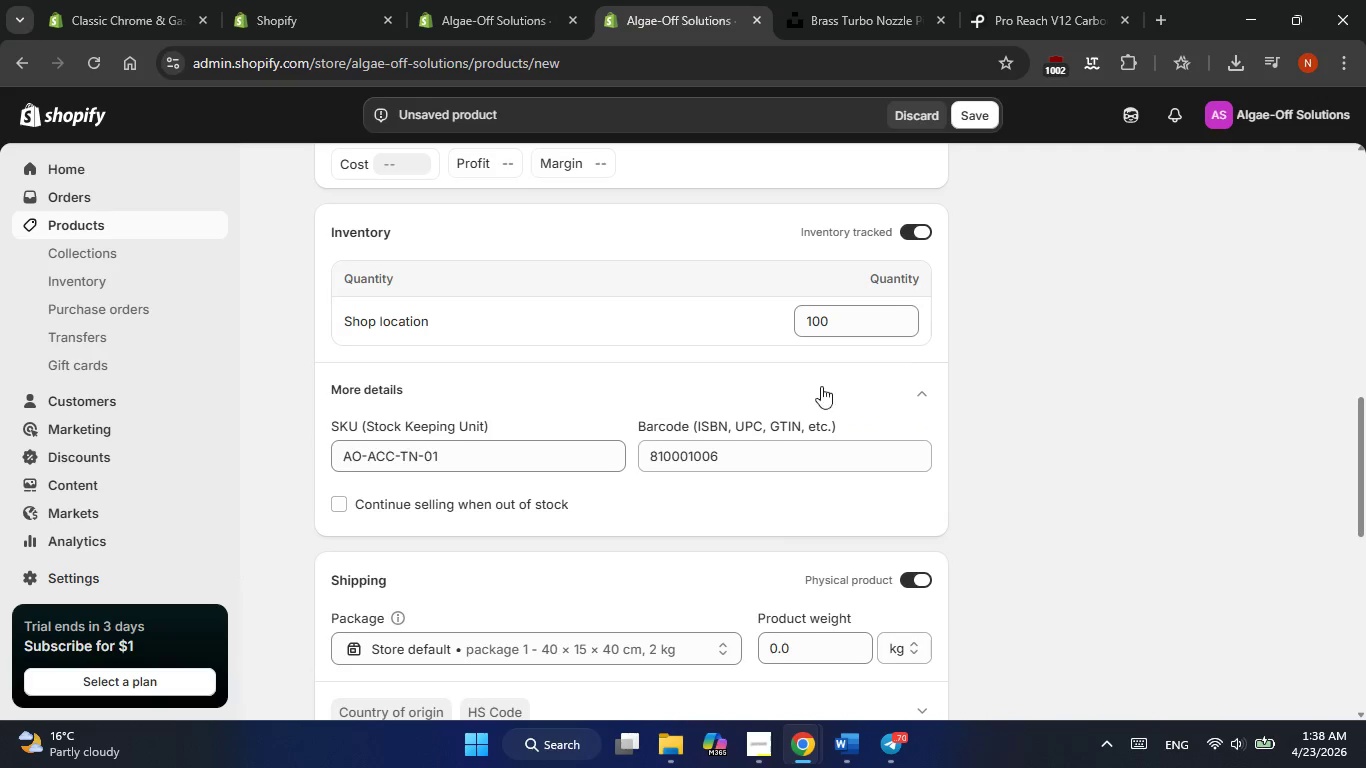 
scroll: coordinate [812, 390], scroll_direction: down, amount: 2.0
 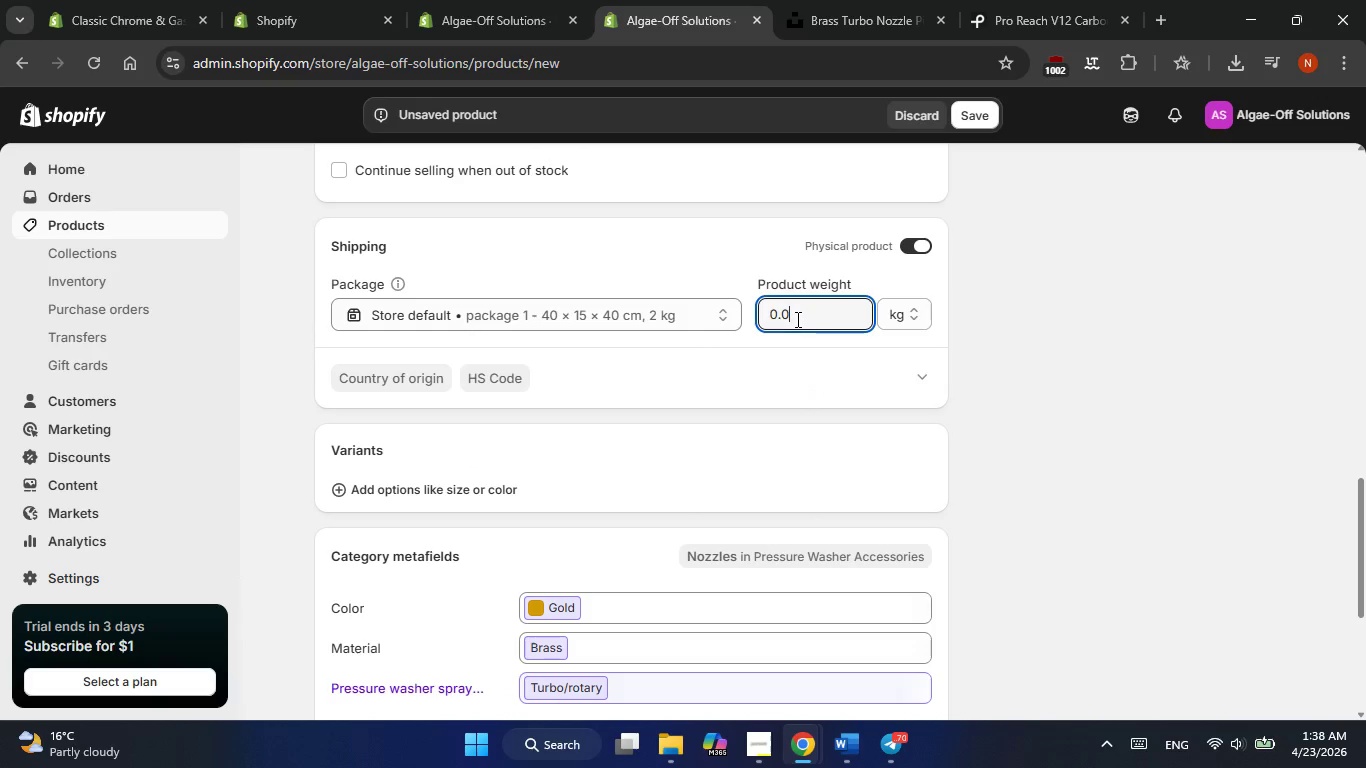 
left_click_drag(start_coordinate=[798, 314], to_coordinate=[718, 309])
 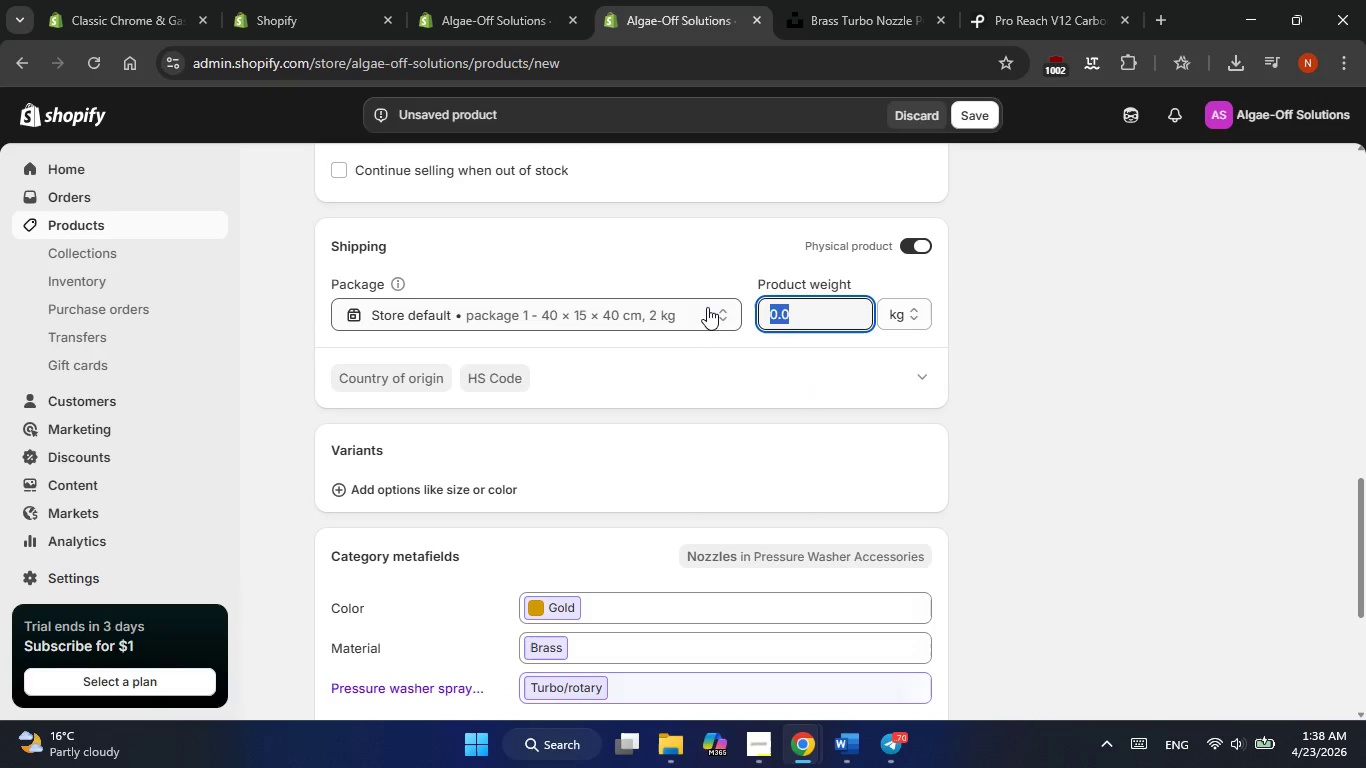 
key(Backspace)
 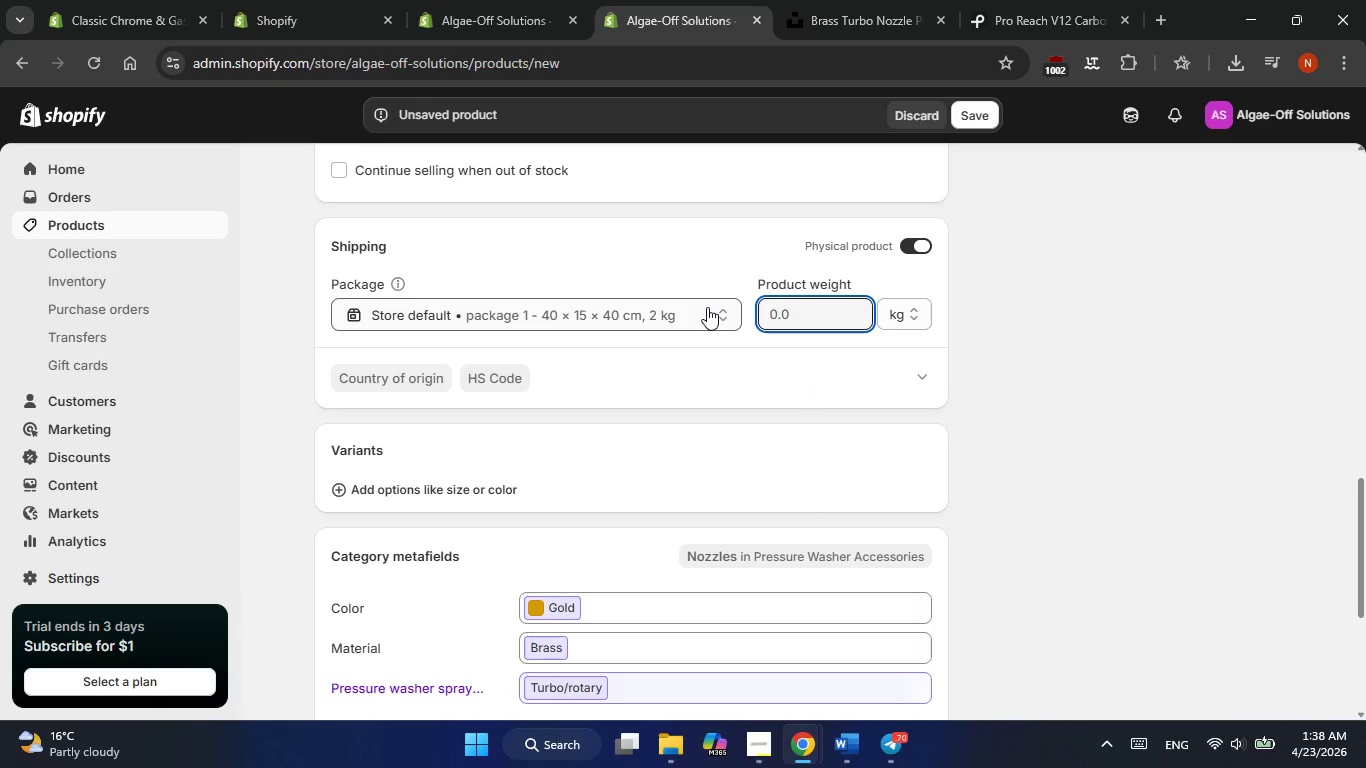 
key(Numpad1)
 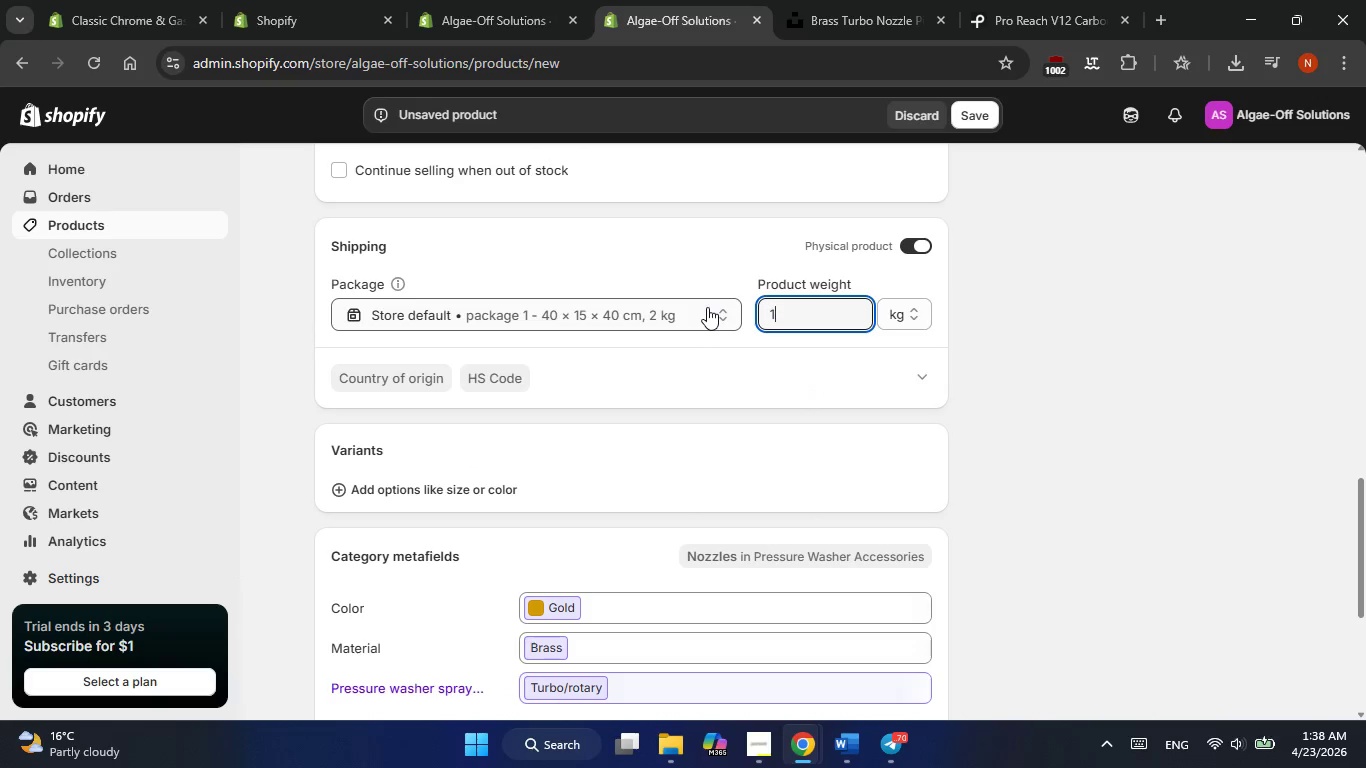 
key(Numpad2)
 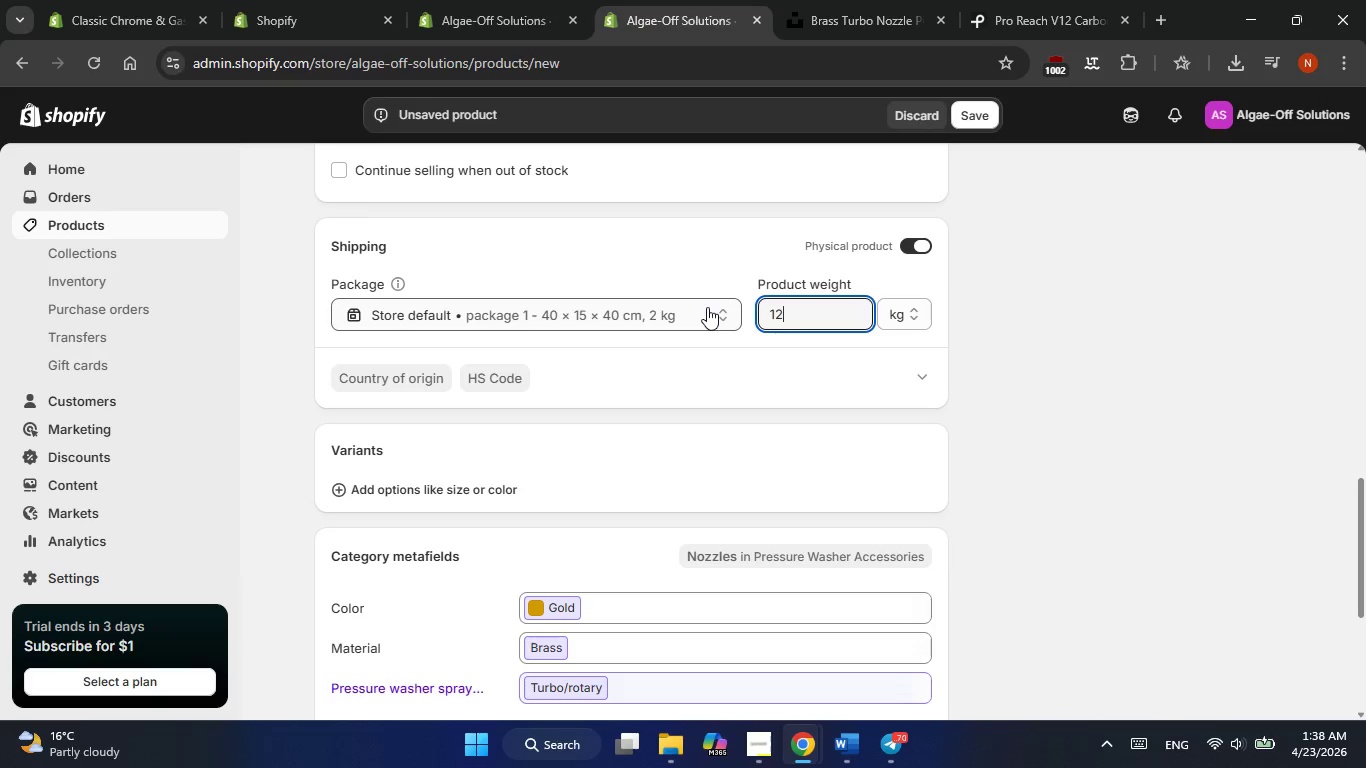 
key(Backspace)
 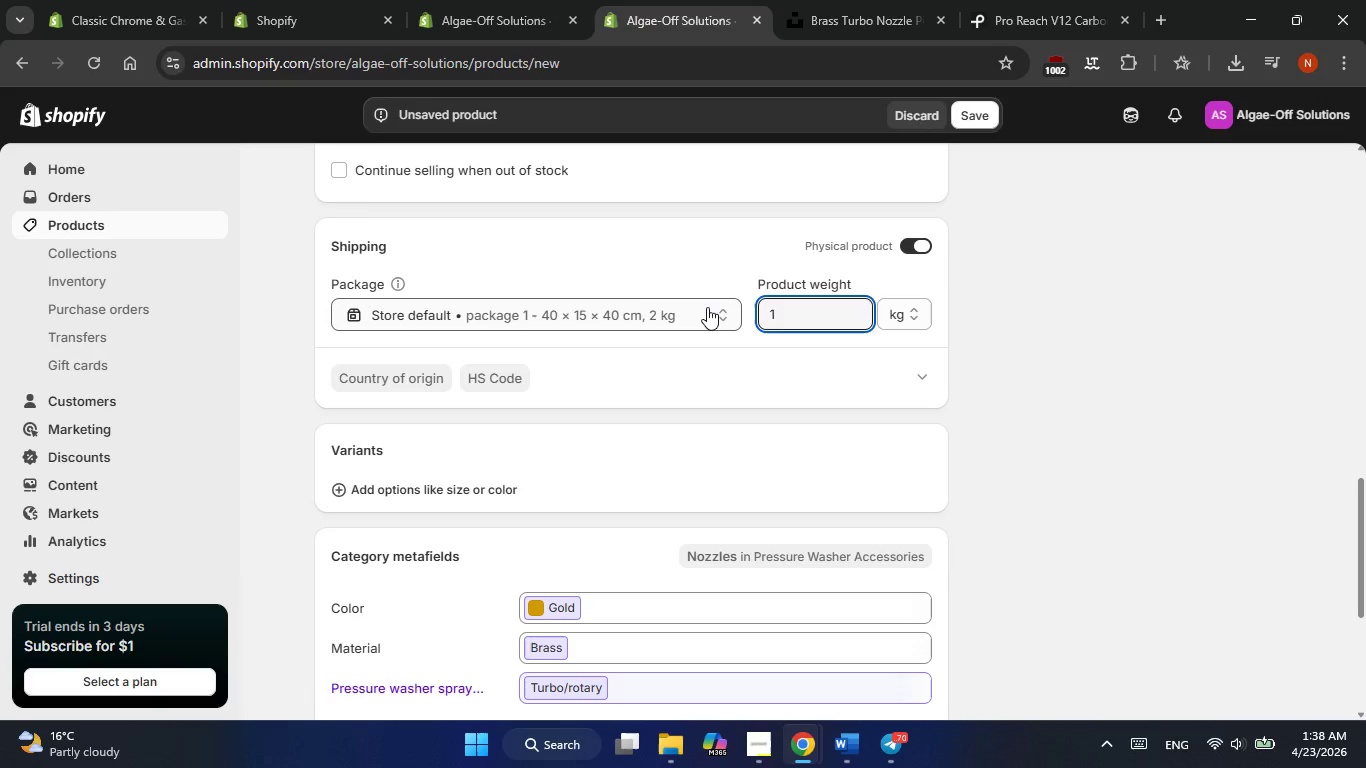 
key(Backspace)
 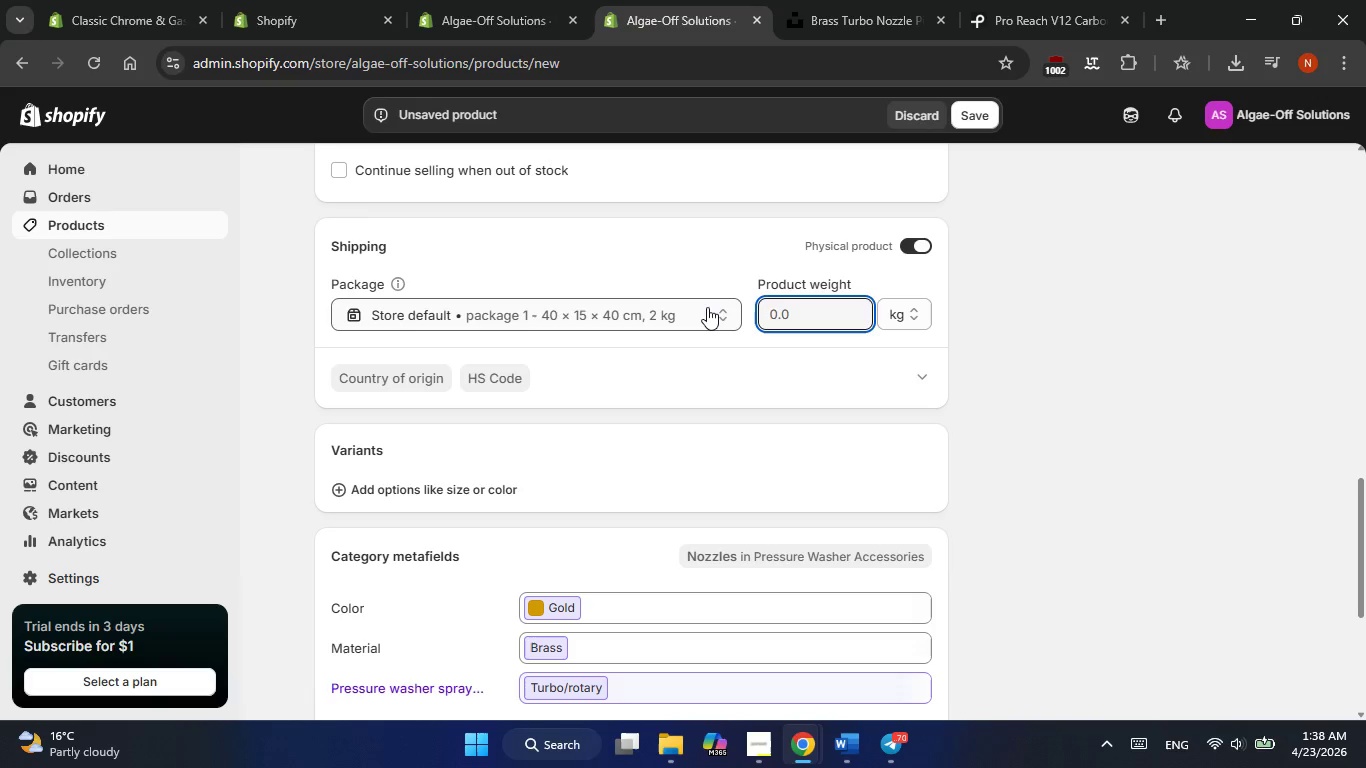 
key(Numpad0)
 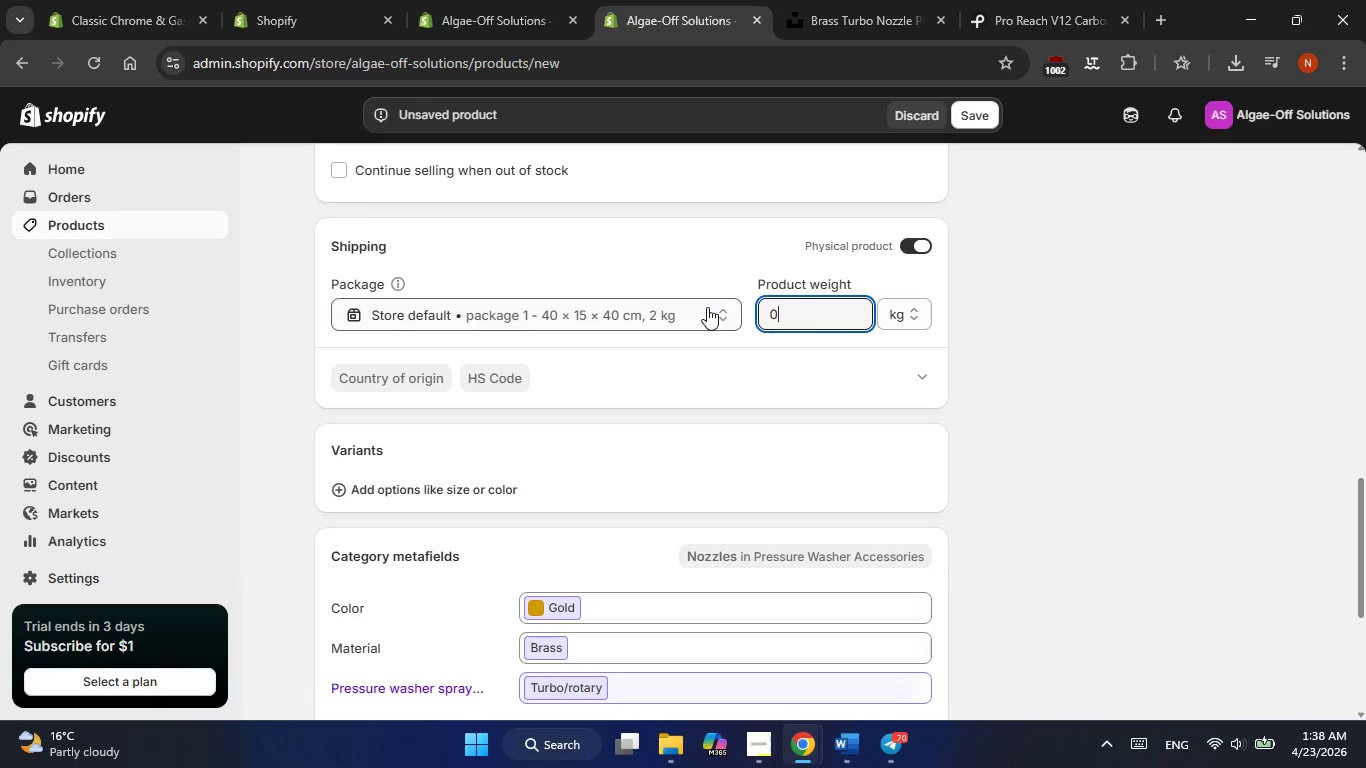 
key(NumpadDecimal)
 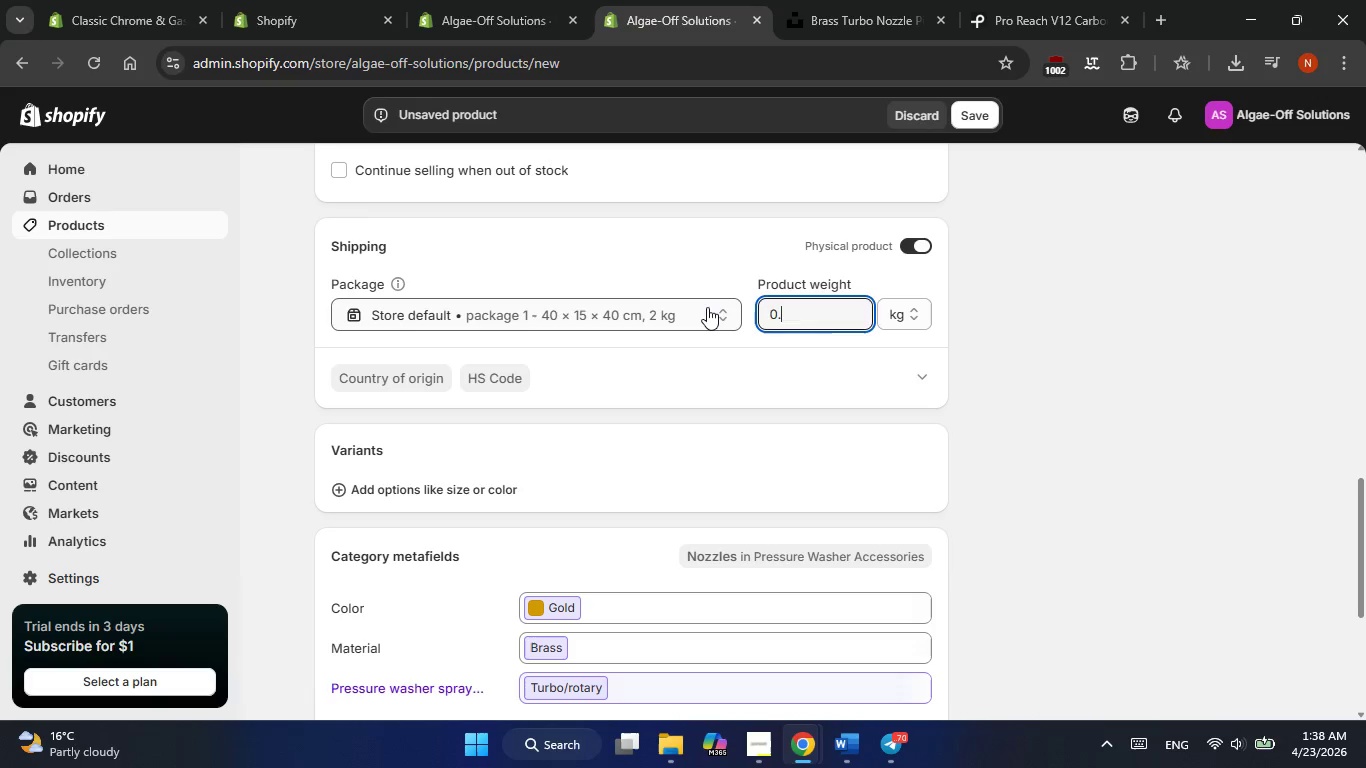 
key(Numpad8)
 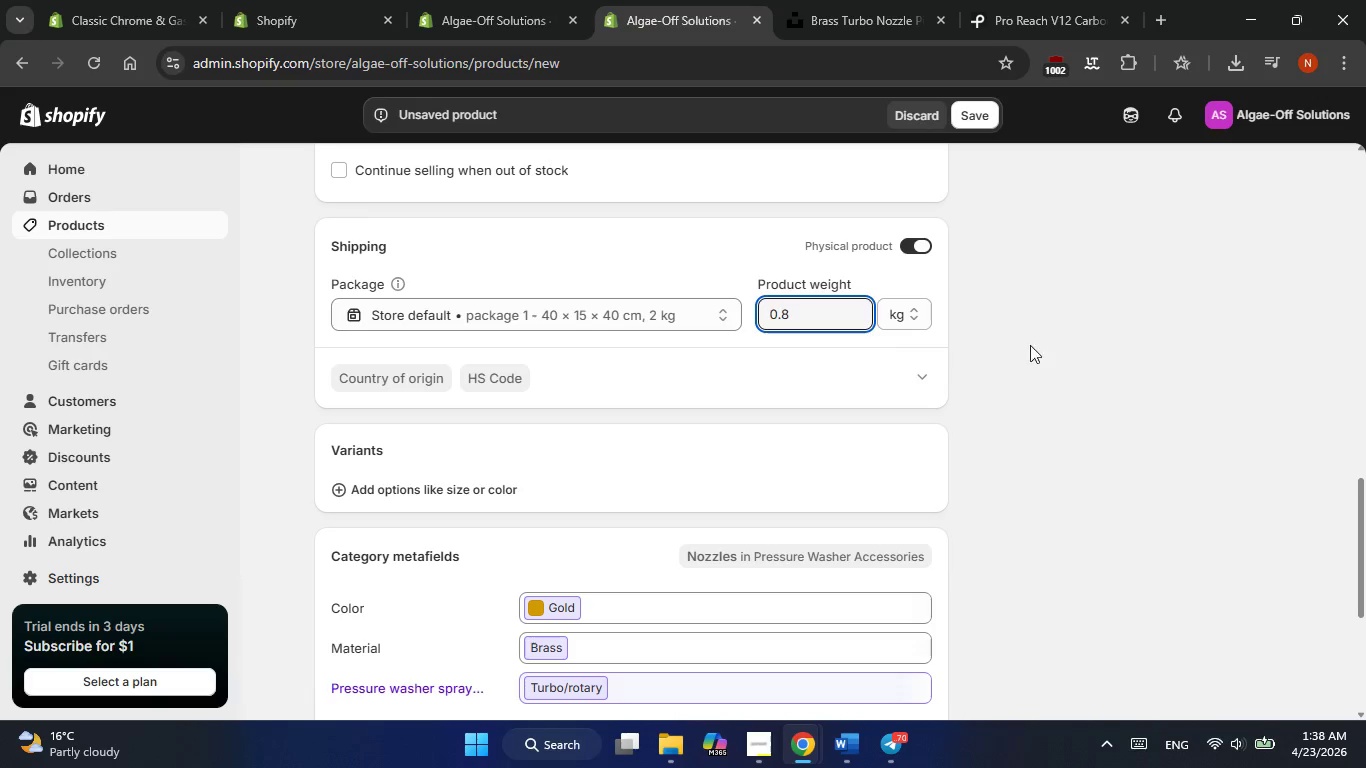 
left_click([1112, 336])
 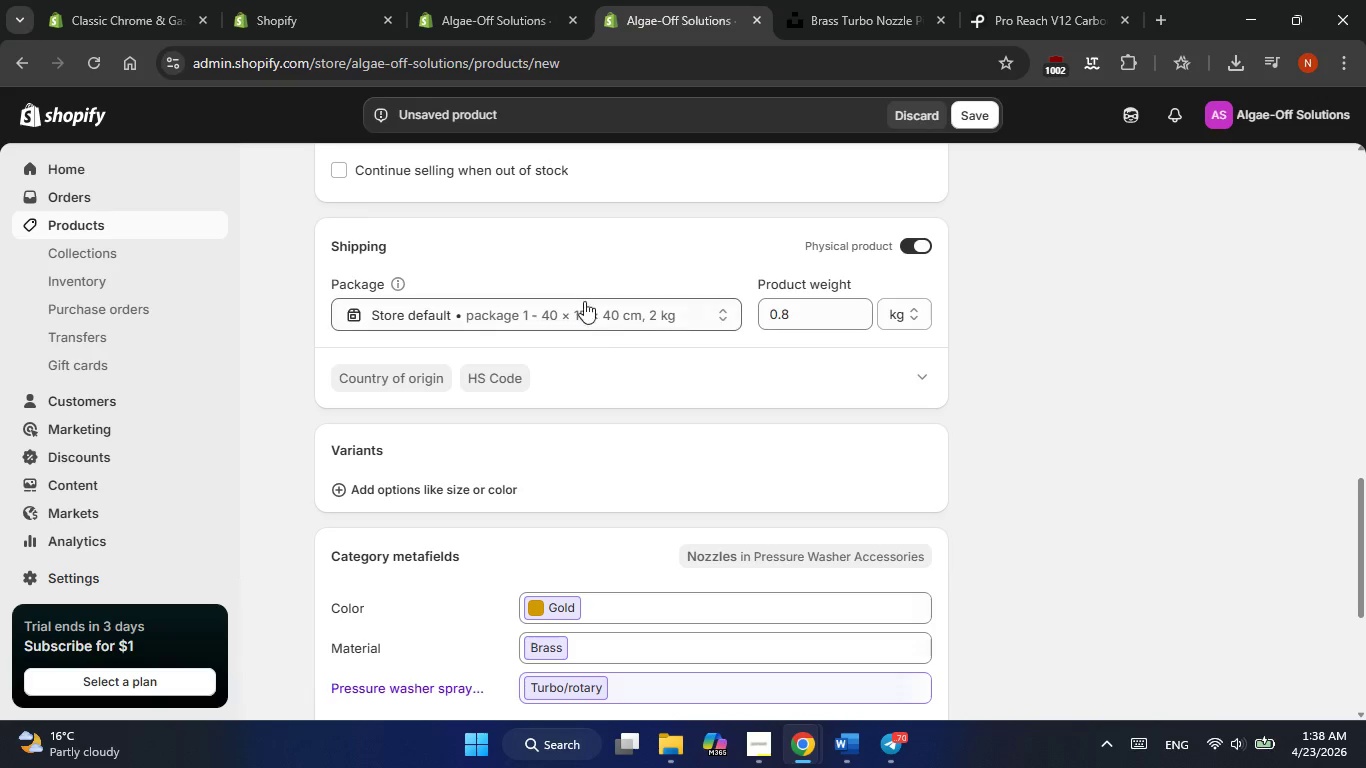 
left_click([584, 299])
 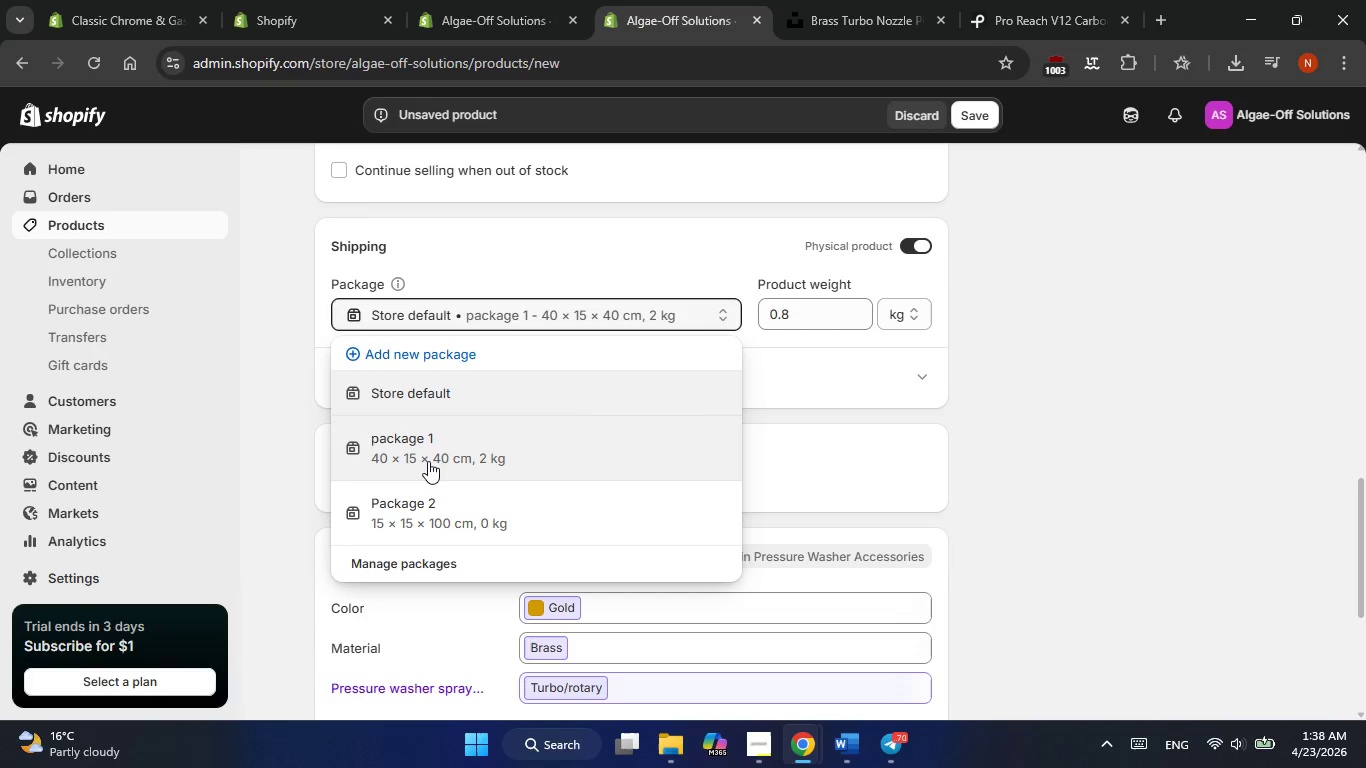 
left_click([428, 461])
 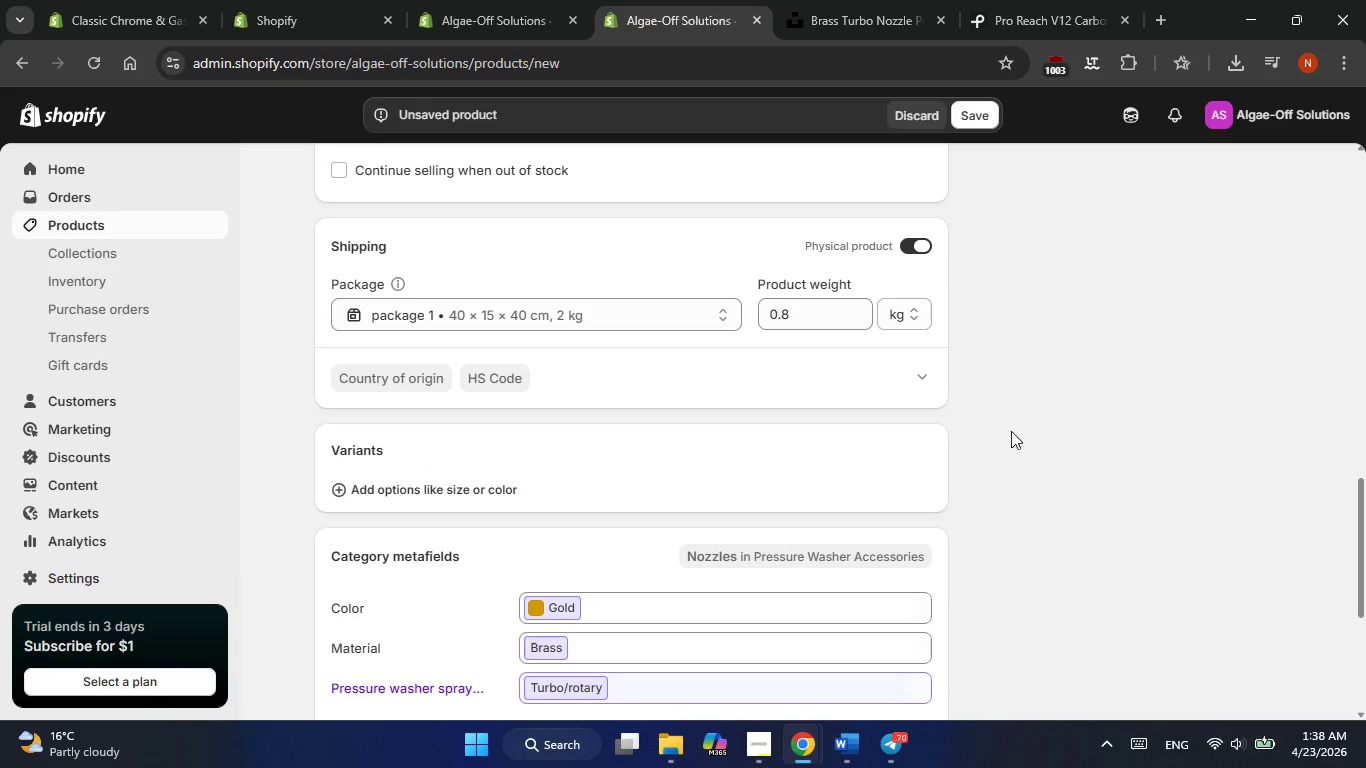 
left_click([1082, 427])
 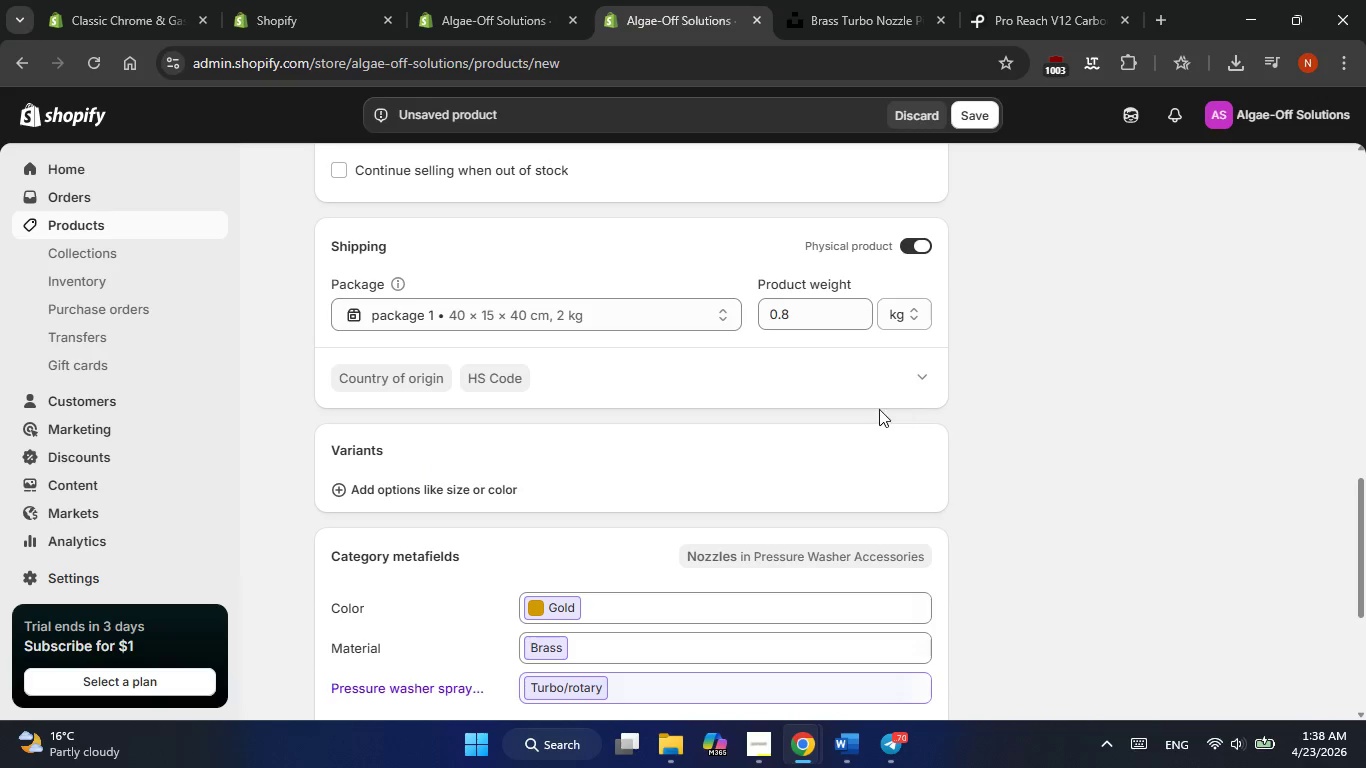 
scroll: coordinate [836, 408], scroll_direction: down, amount: 4.0
 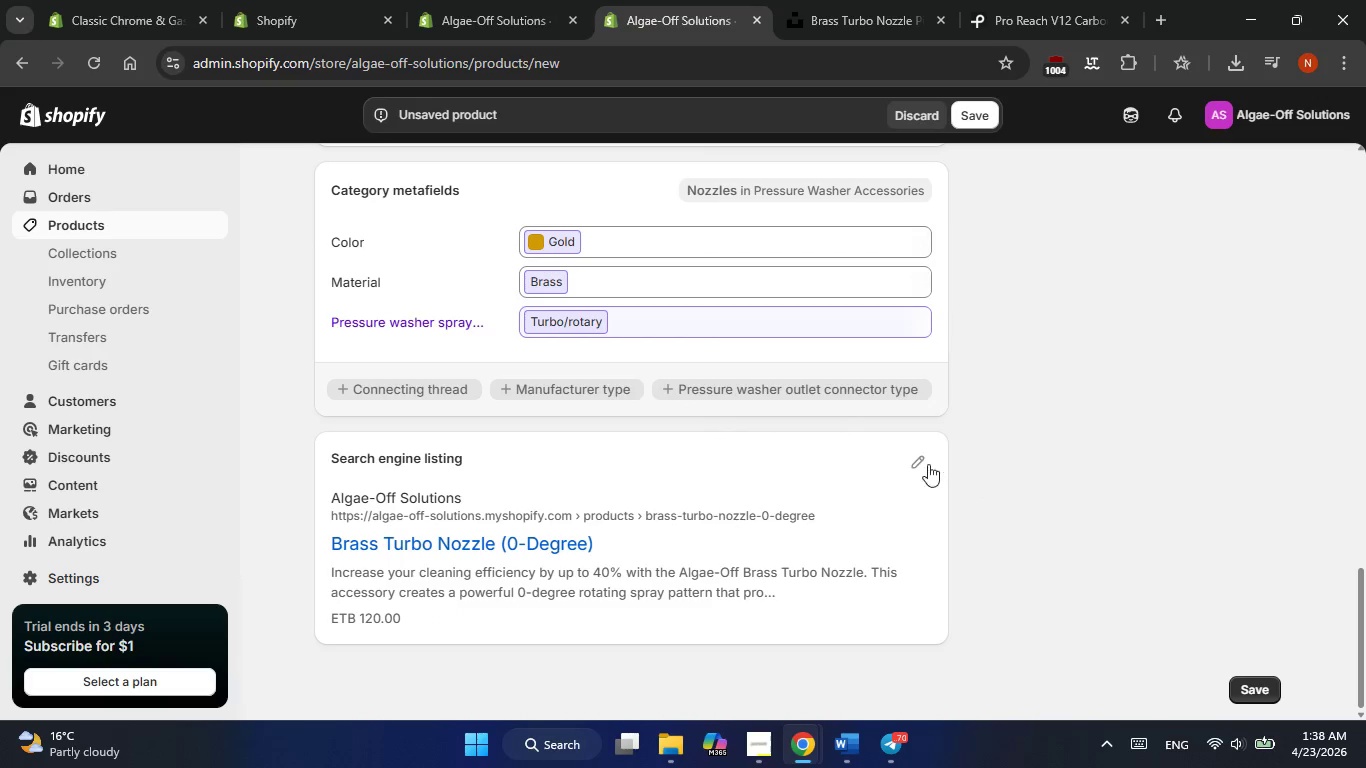 
left_click([910, 464])
 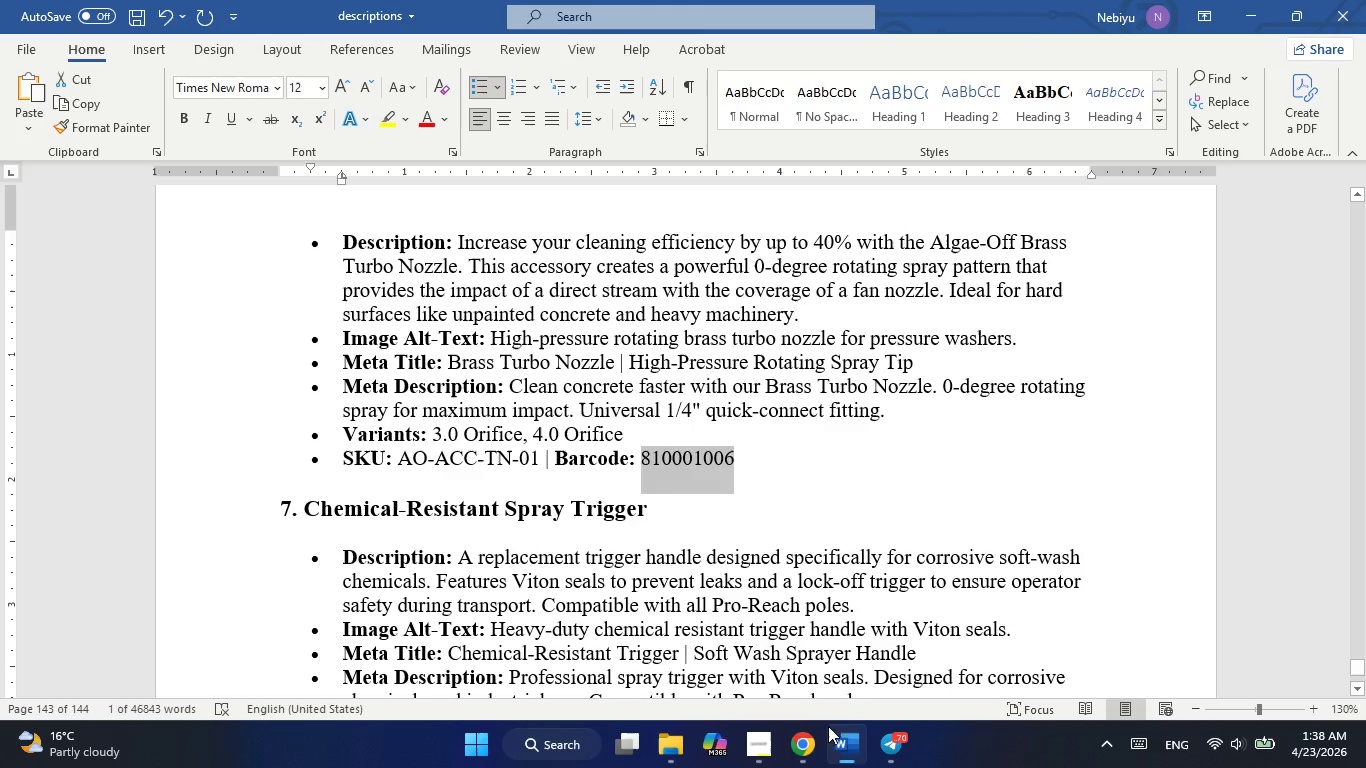 
scroll: coordinate [664, 599], scroll_direction: down, amount: 1.0
 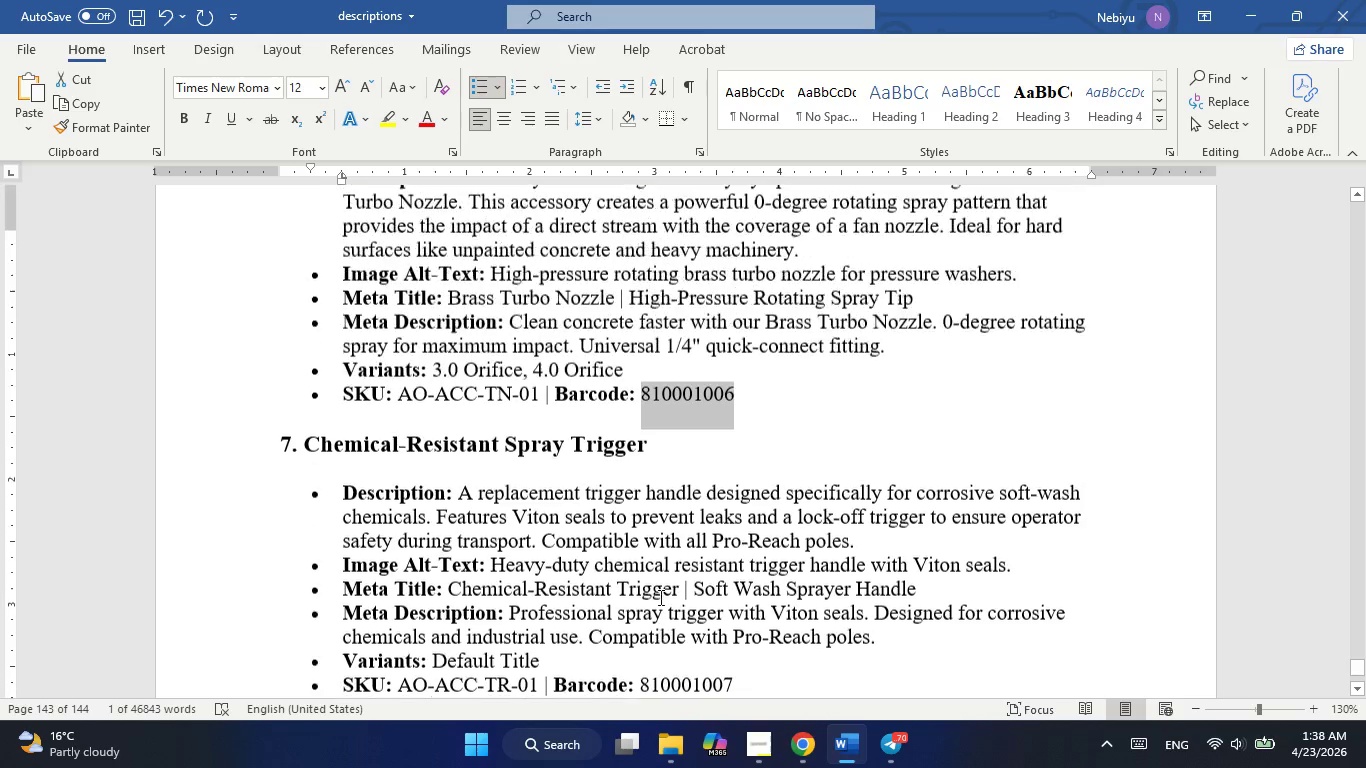 
scroll: coordinate [659, 597], scroll_direction: up, amount: 1.0
 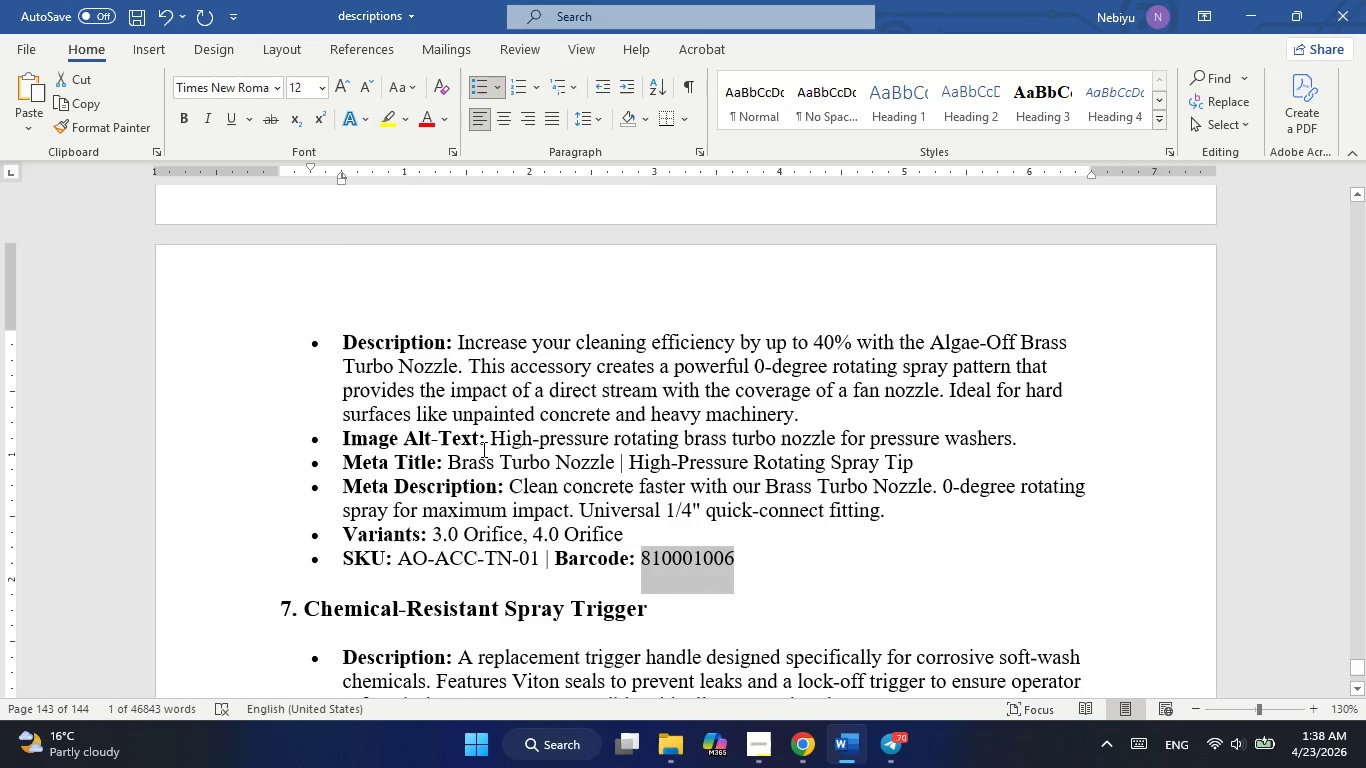 
left_click_drag(start_coordinate=[452, 462], to_coordinate=[913, 460])
 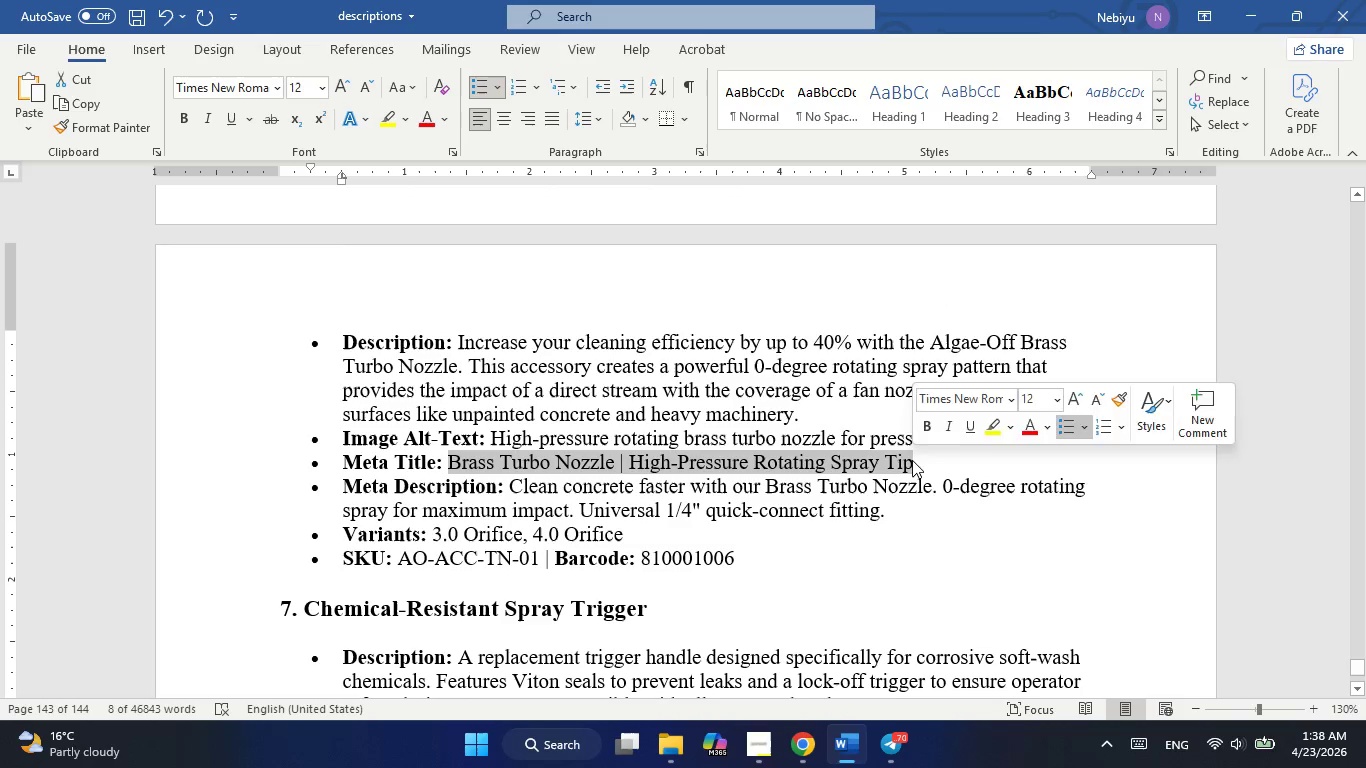 
key(Control+C)
 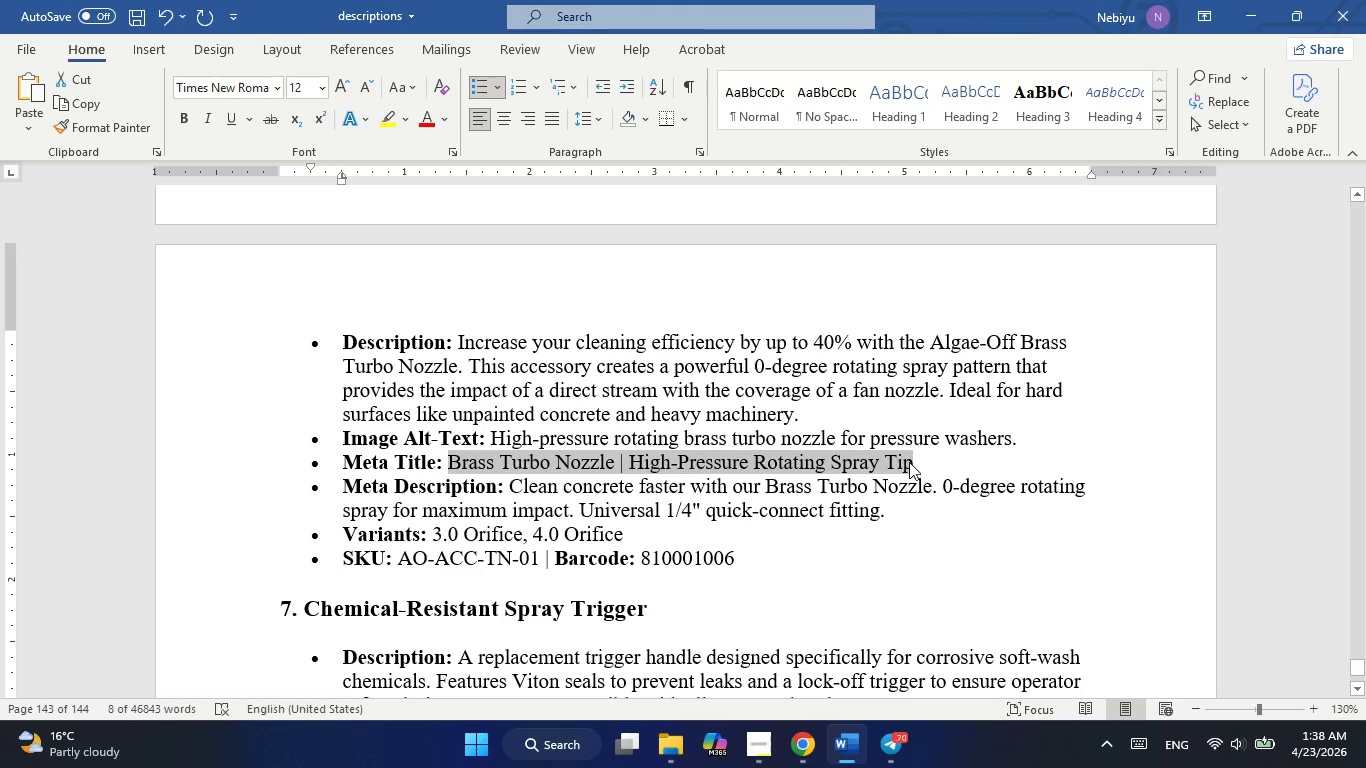 
key(Alt+AltLeft)
 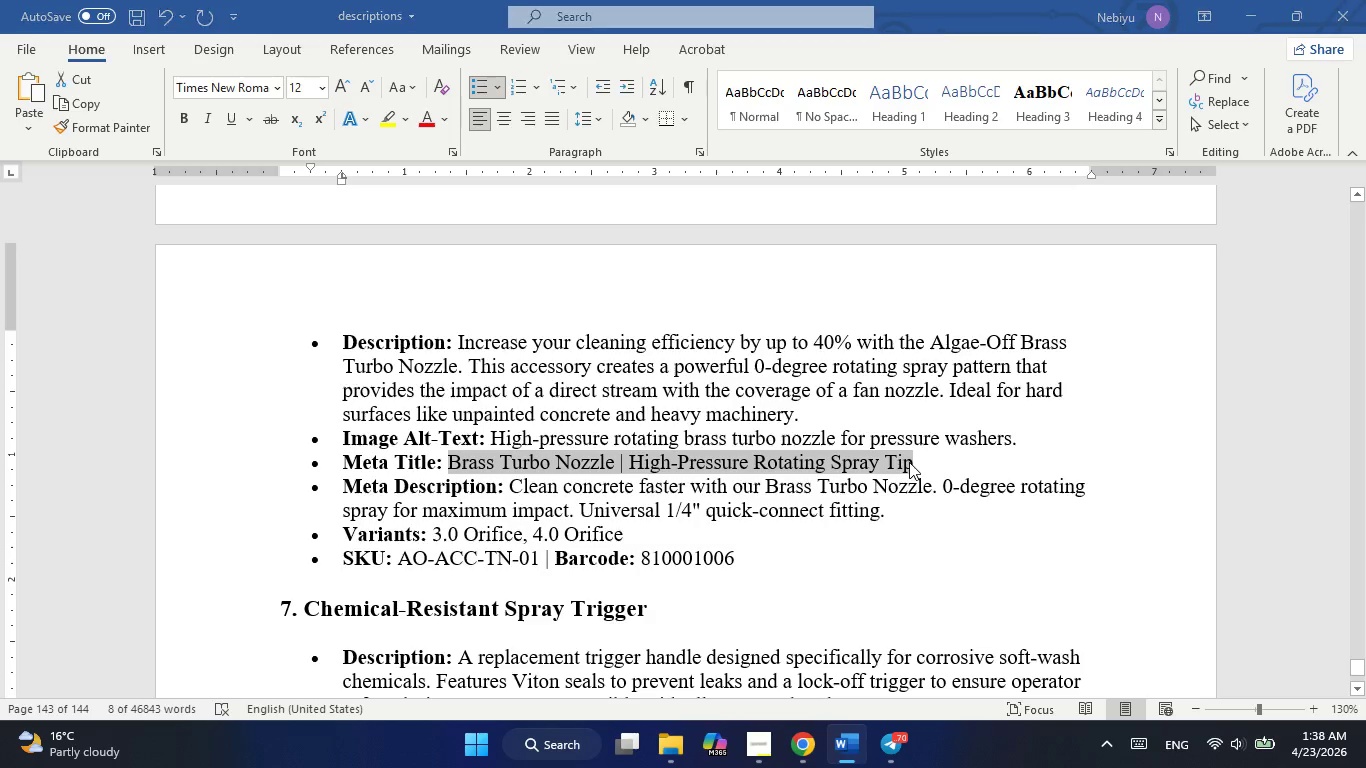 
key(Alt+Tab)
 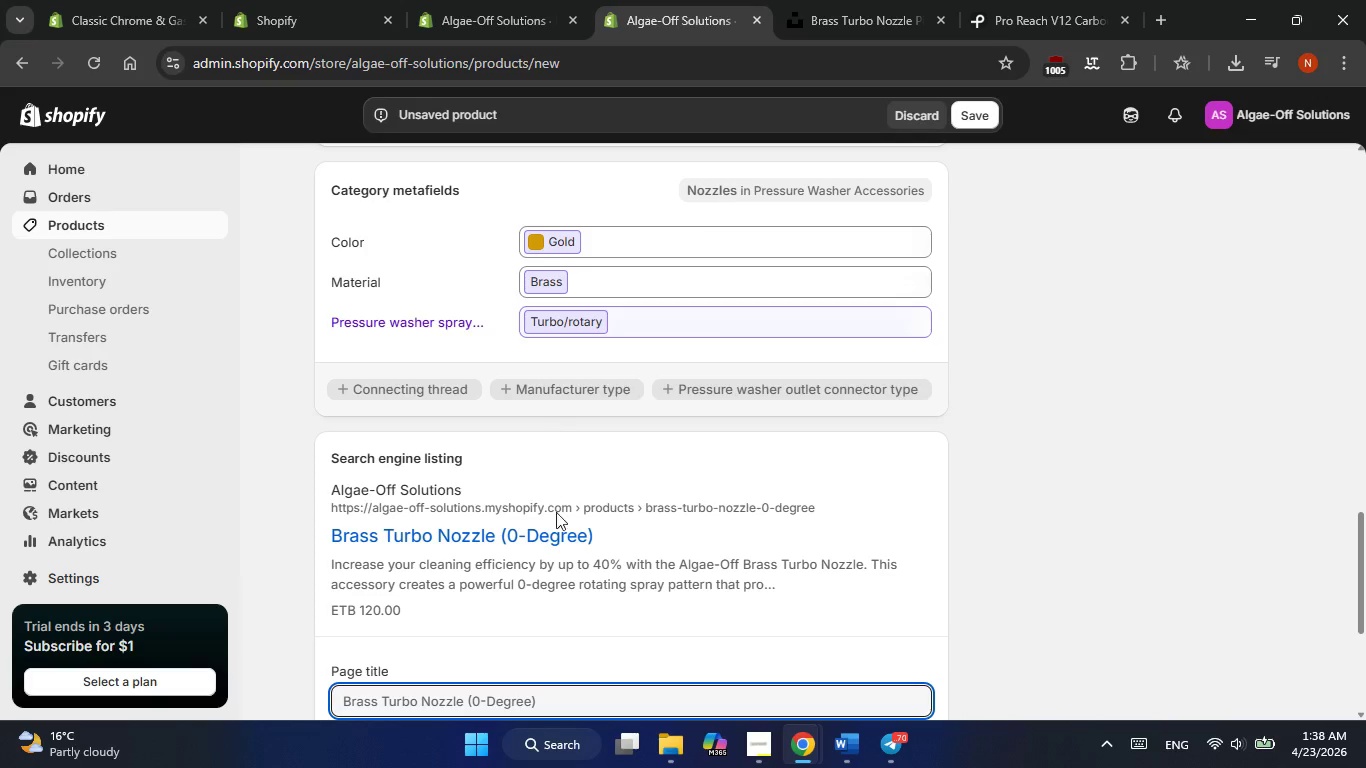 
scroll: coordinate [557, 513], scroll_direction: none, amount: 0.0
 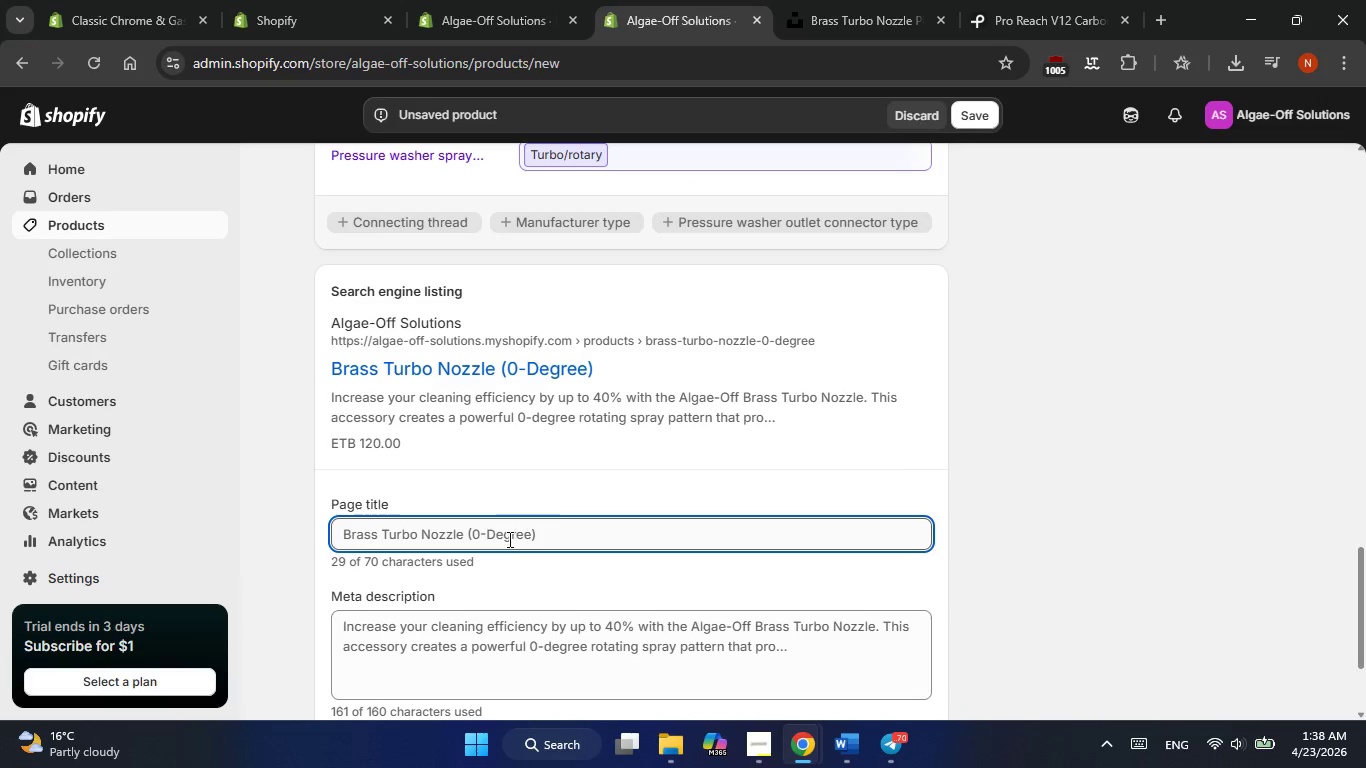 
double_click([508, 539])
 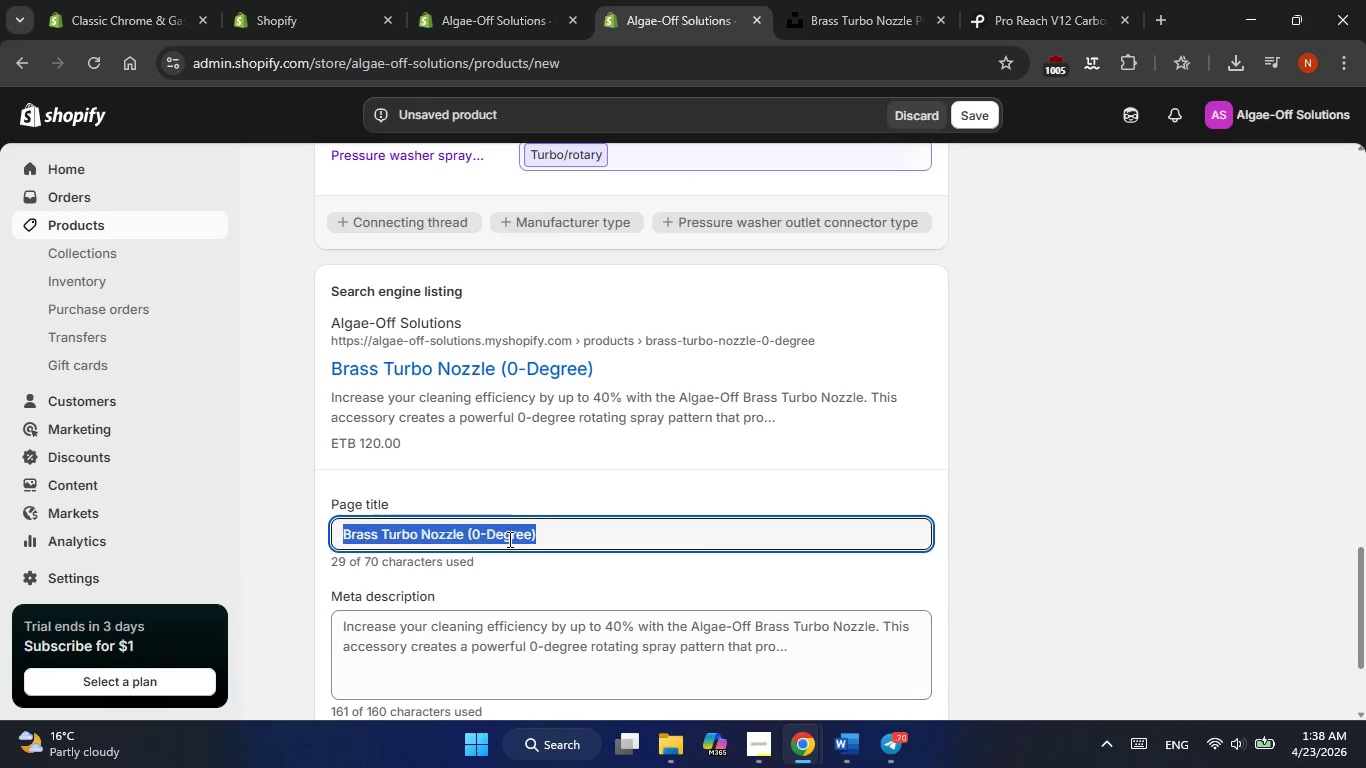 
triple_click([508, 539])
 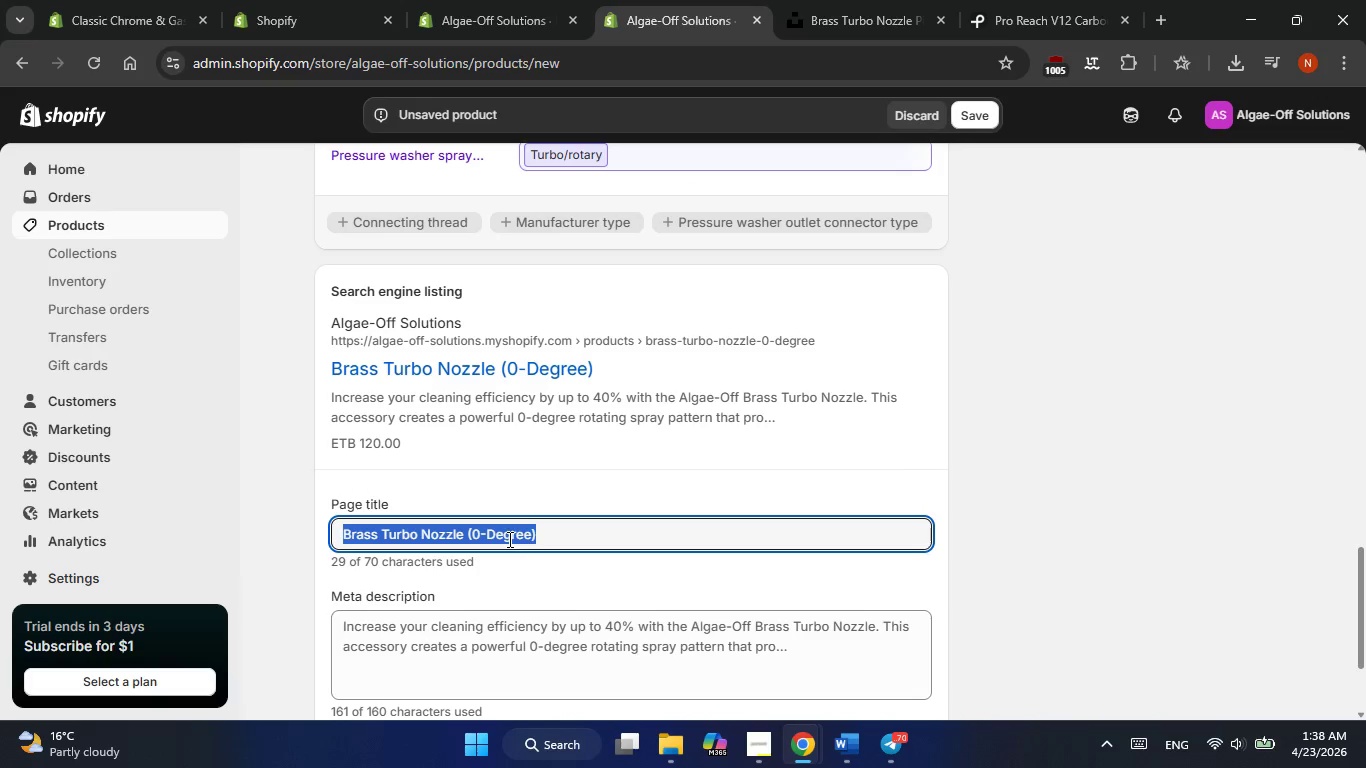 
right_click([508, 539])
 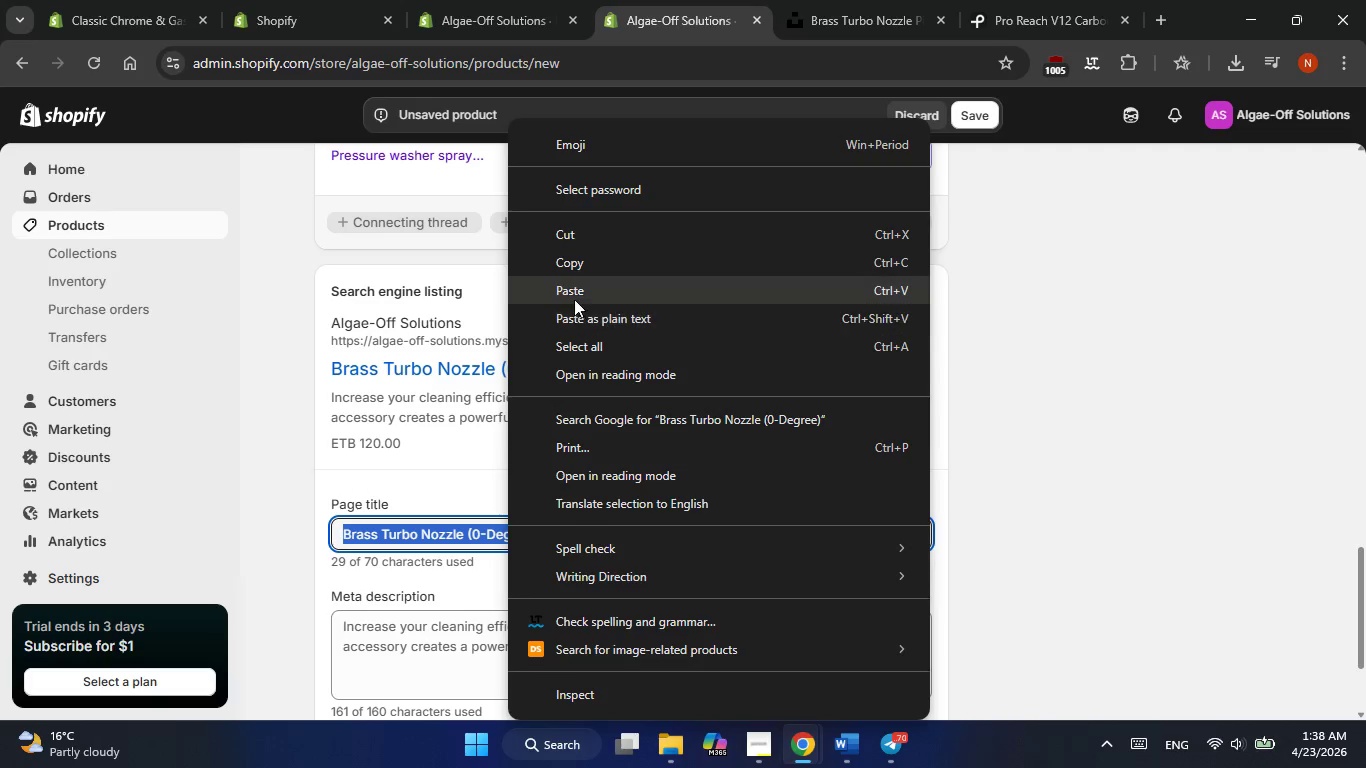 
left_click([574, 291])
 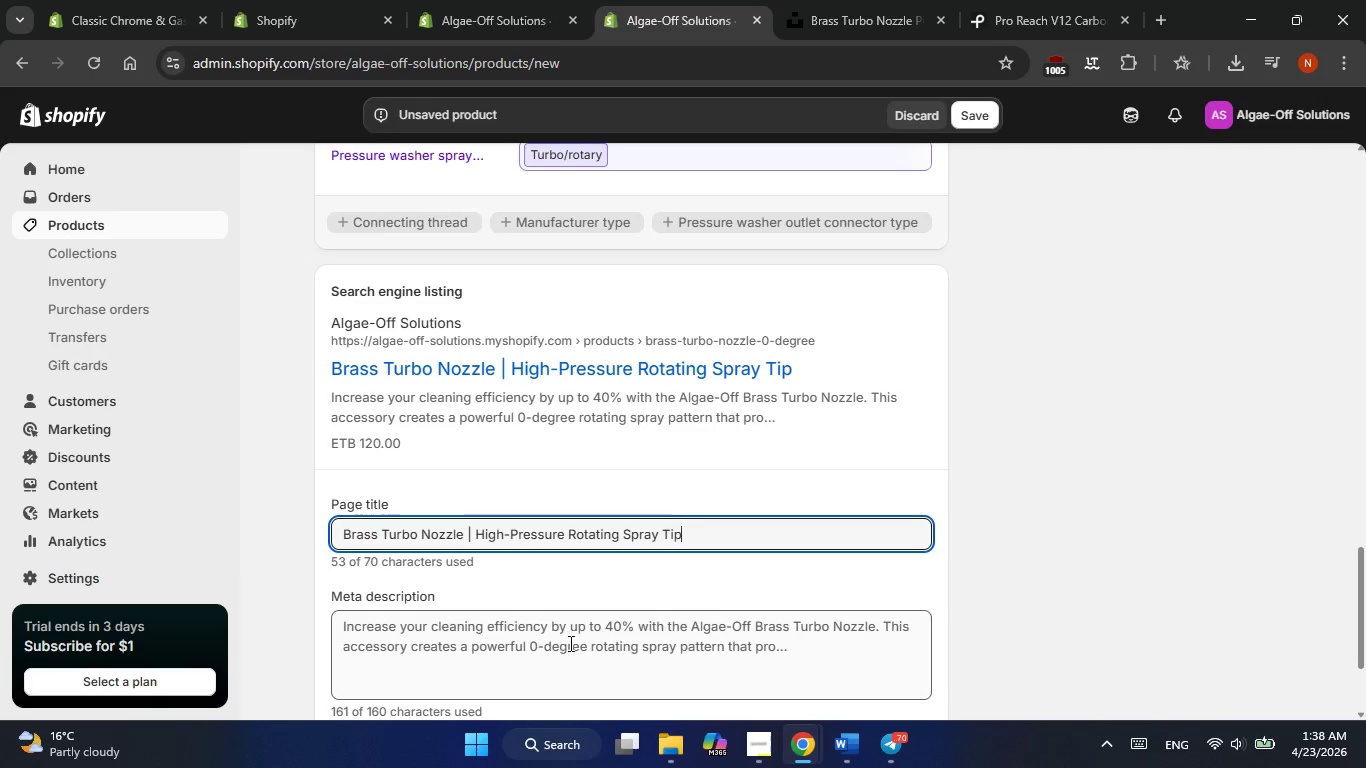 
left_click([569, 643])
 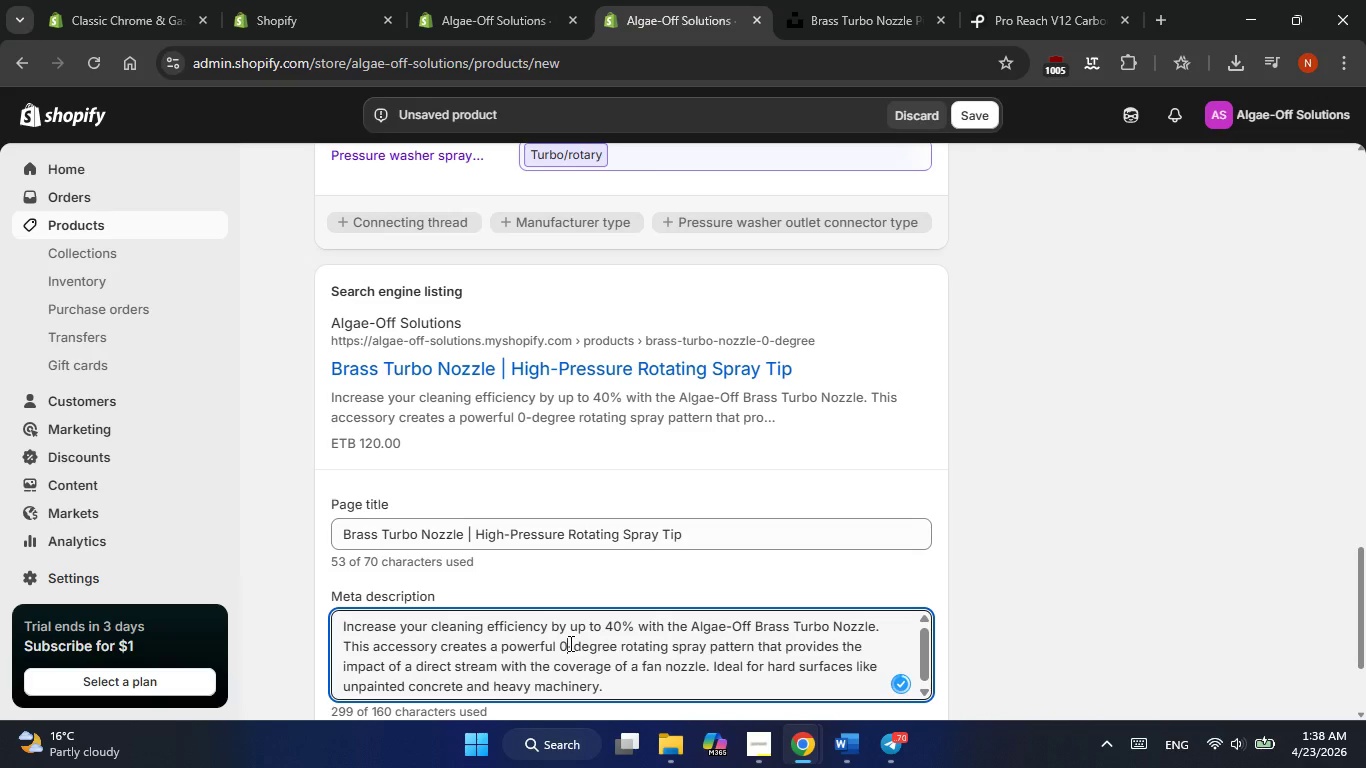 
hold_key(key=ControlLeft, duration=0.44)
 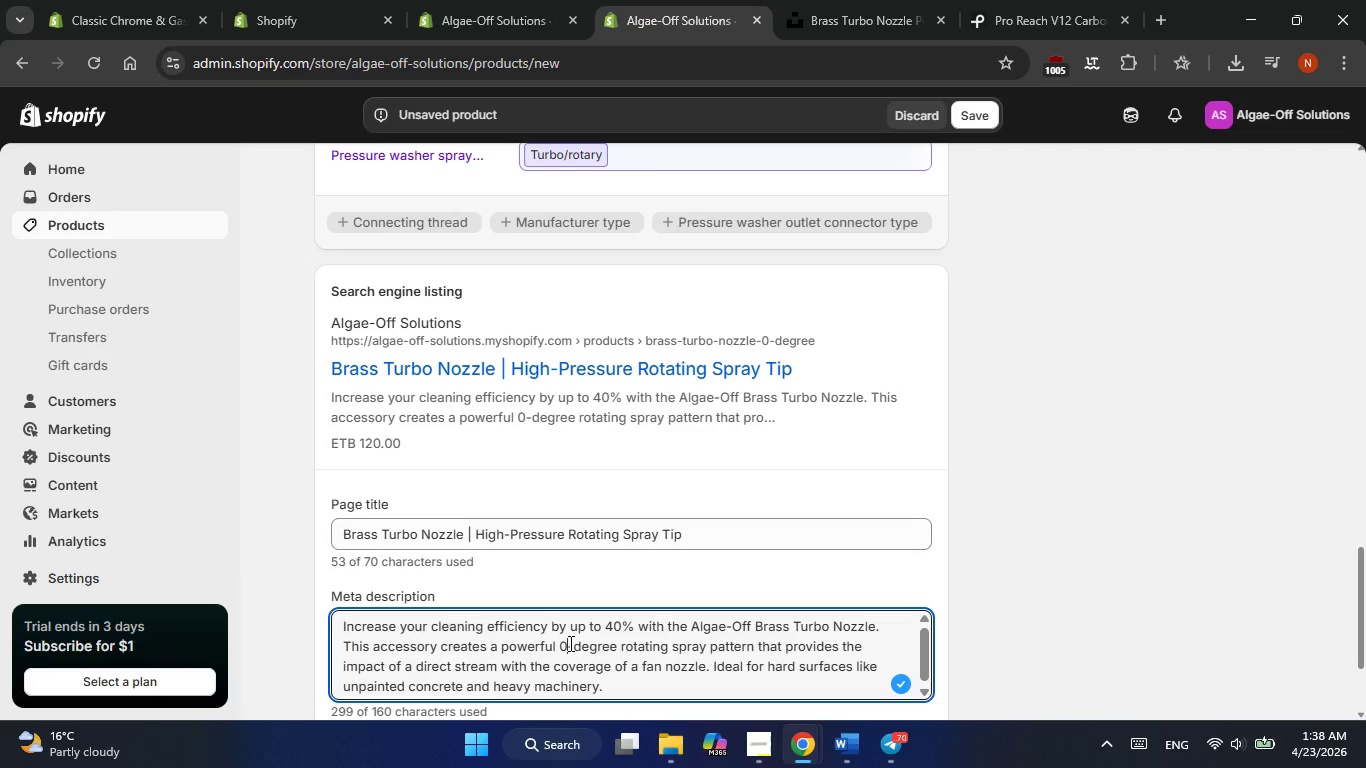 
key(Alt+AltLeft)
 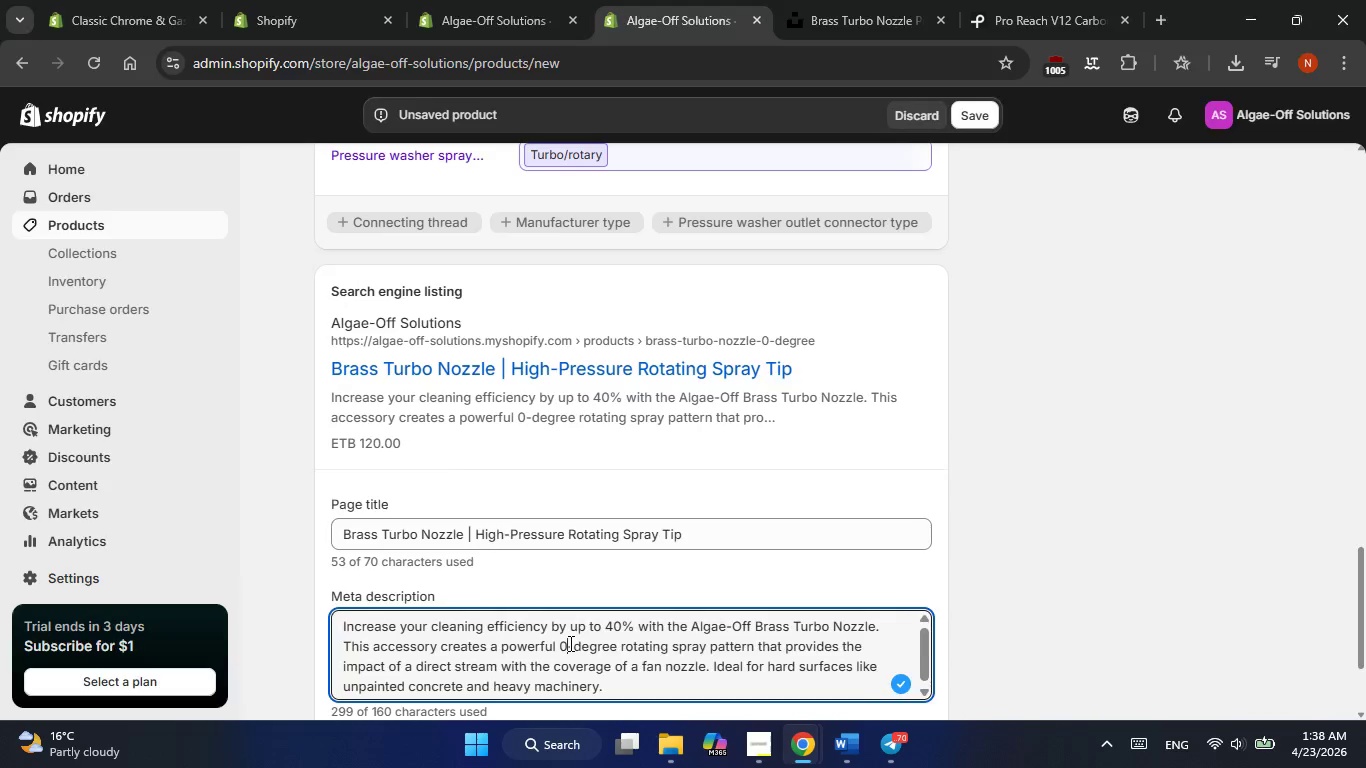 
key(Alt+Tab)
 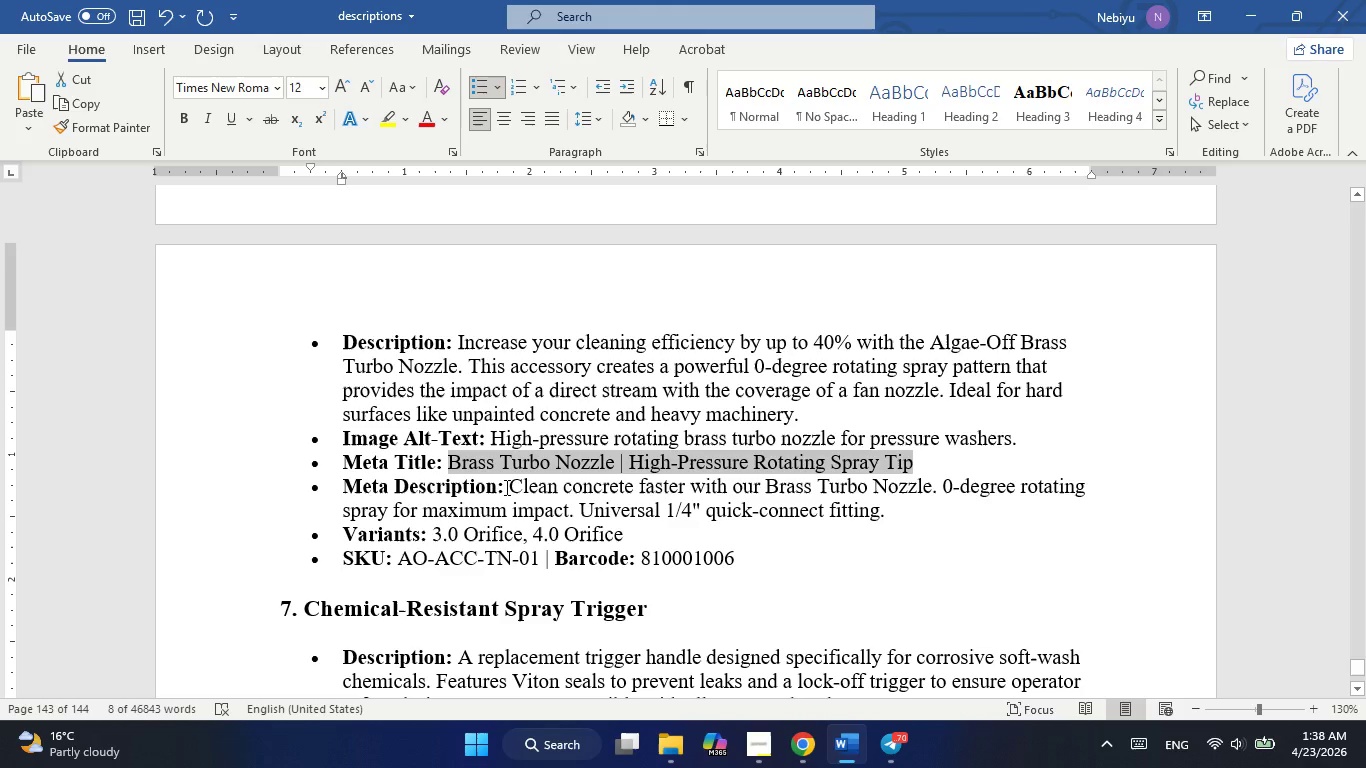 
left_click_drag(start_coordinate=[517, 491], to_coordinate=[644, 501])
 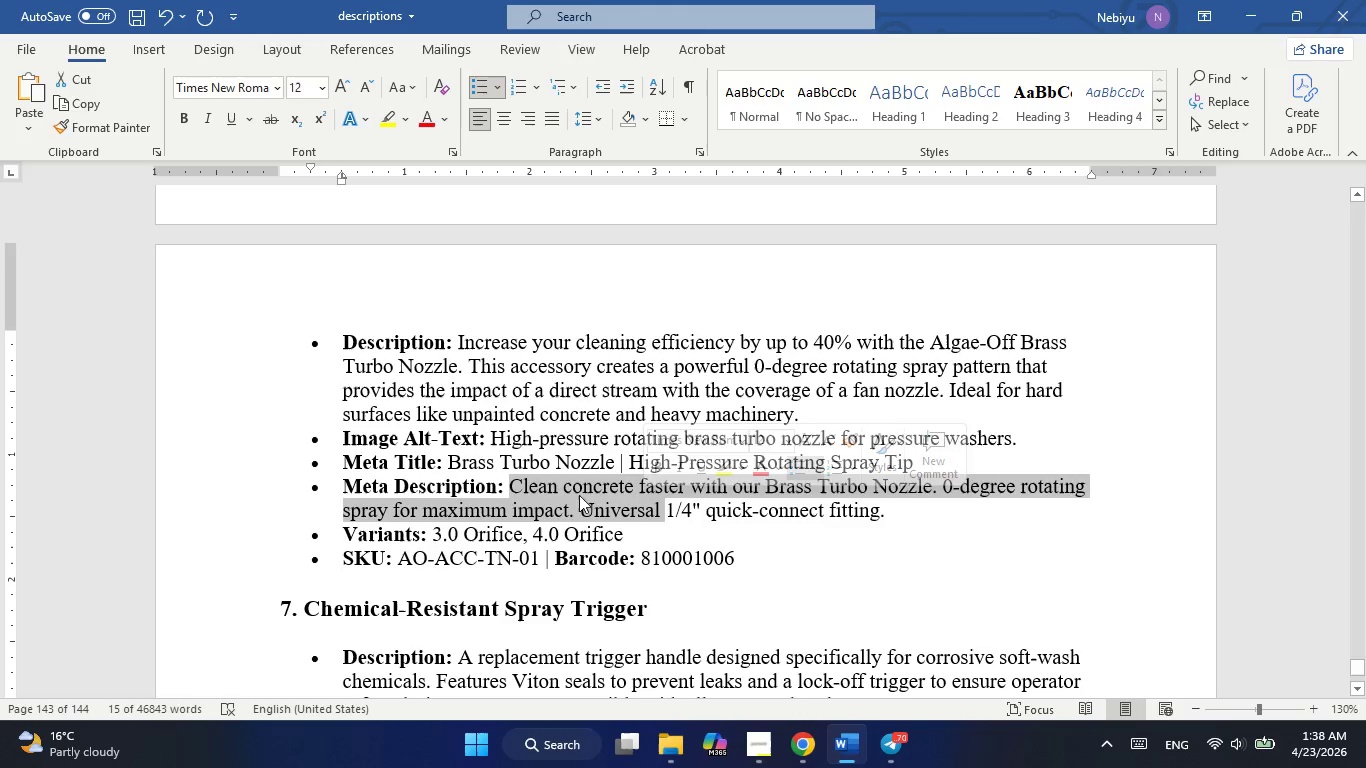 
left_click([560, 490])
 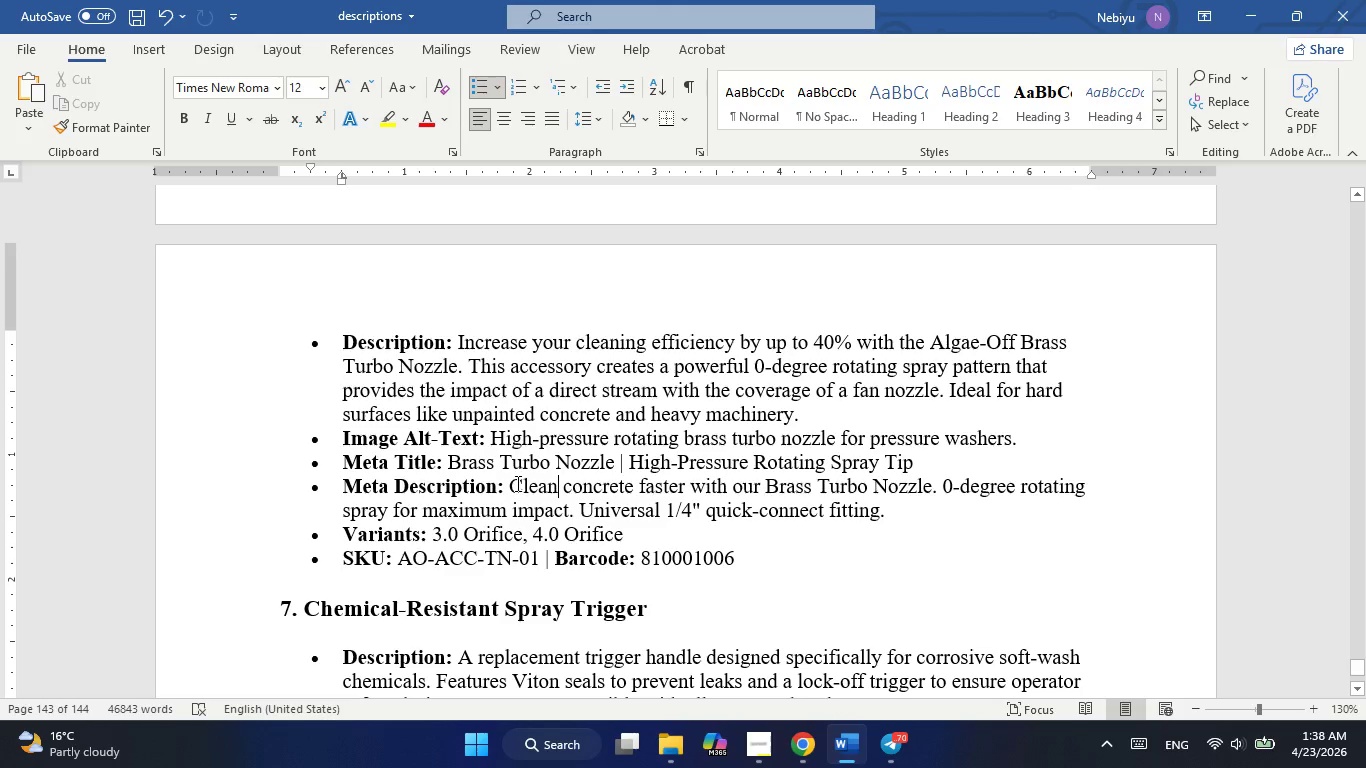 
left_click_drag(start_coordinate=[516, 483], to_coordinate=[893, 500])
 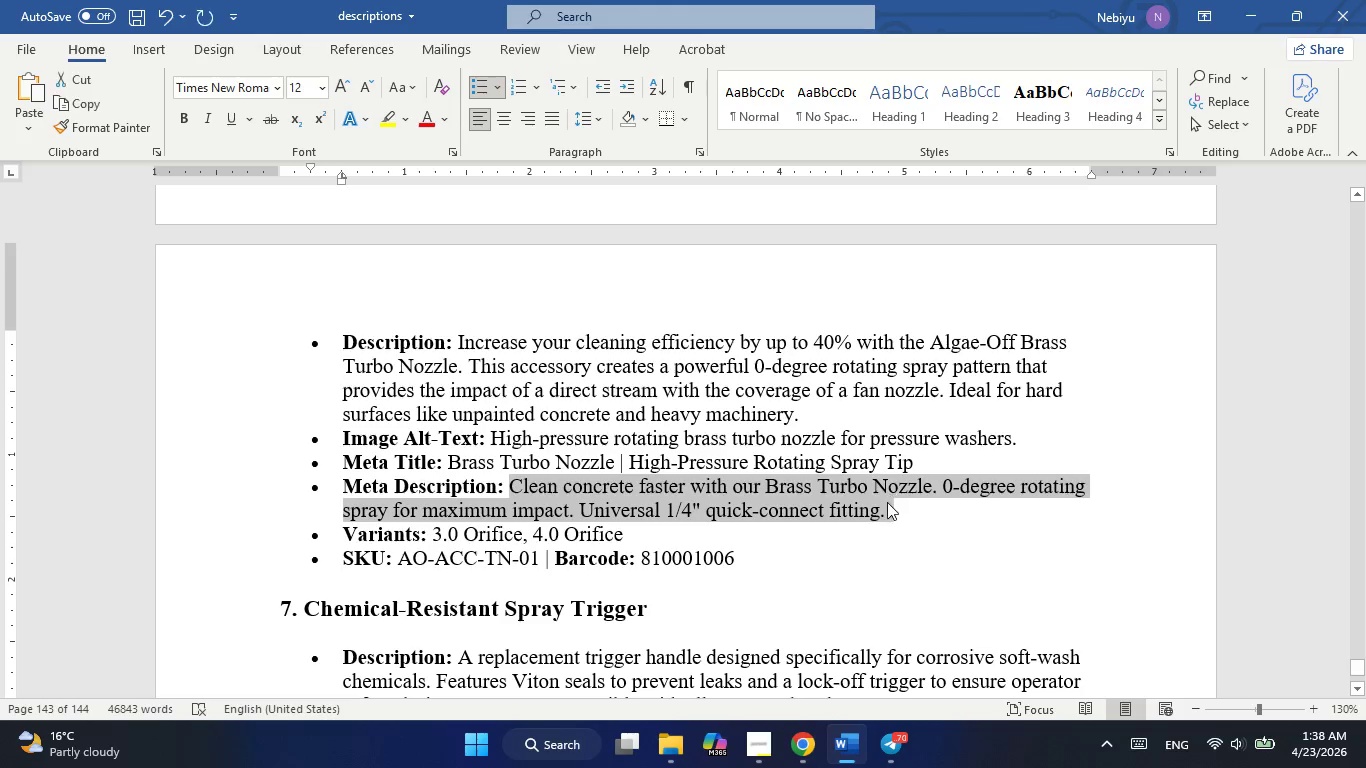 
key(Control+C)
 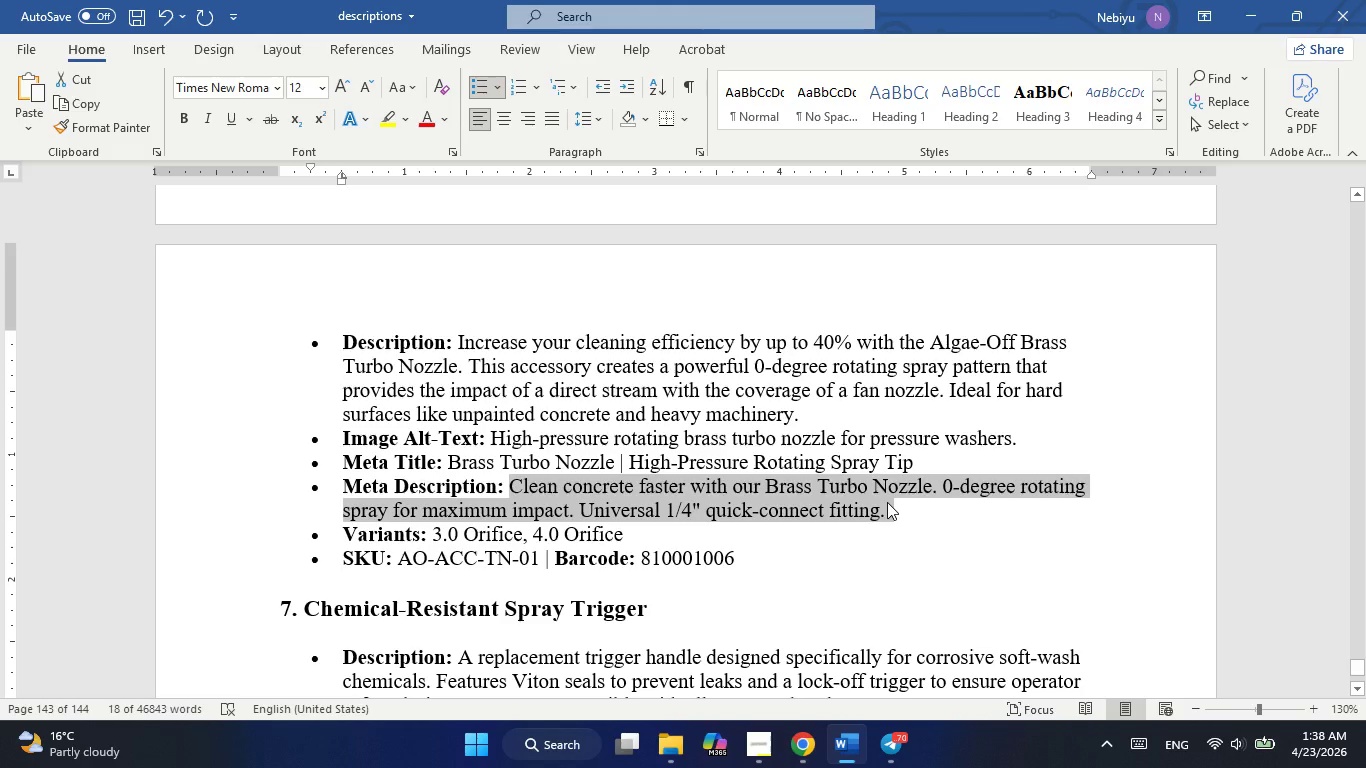 
key(Alt+AltLeft)
 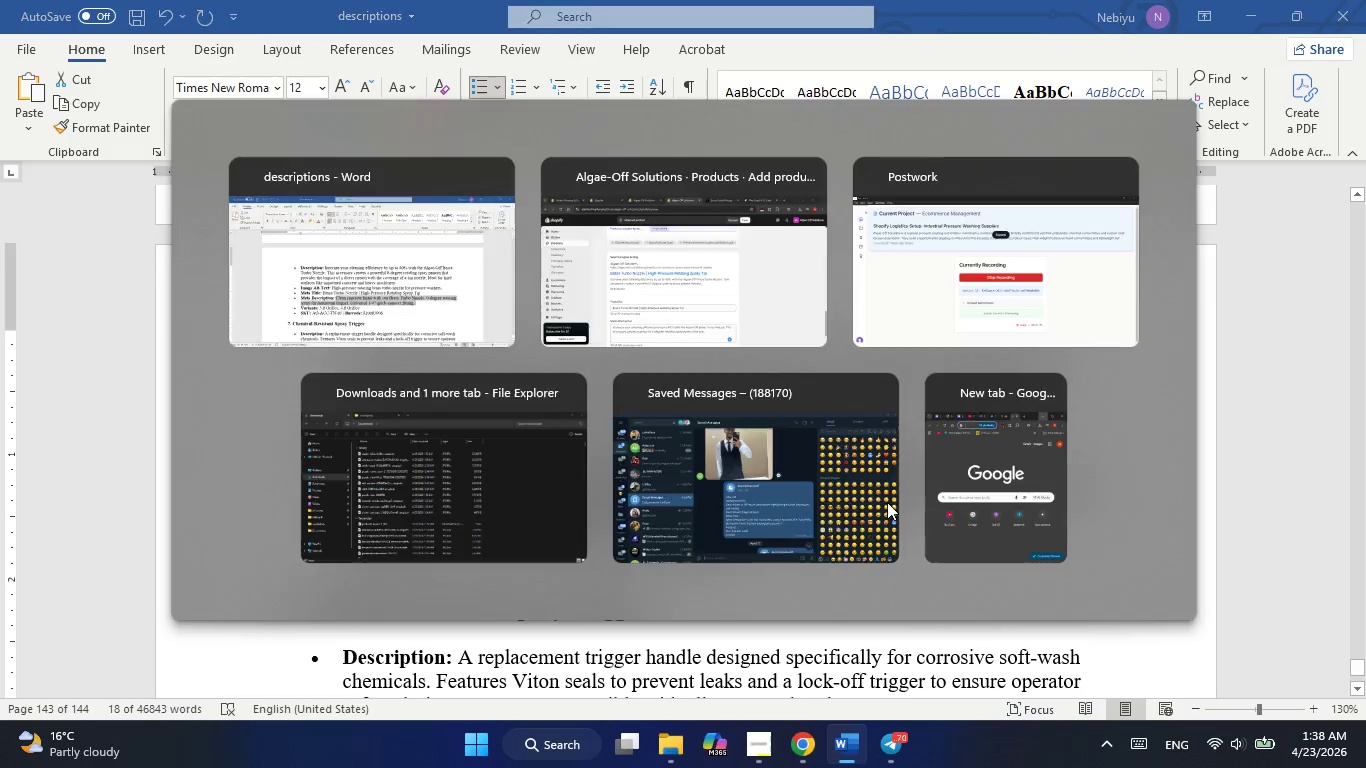 
key(Alt+Tab)
 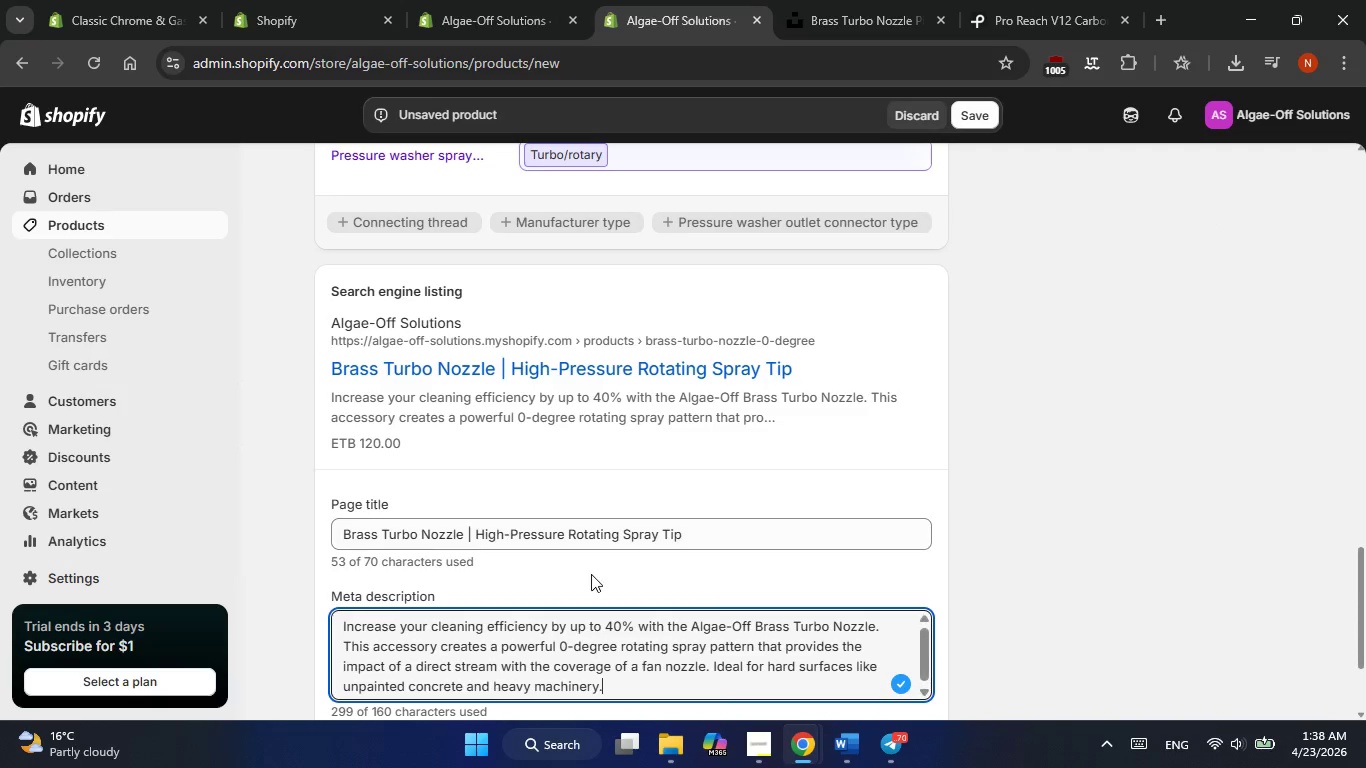 
scroll: coordinate [591, 575], scroll_direction: down, amount: 2.0
 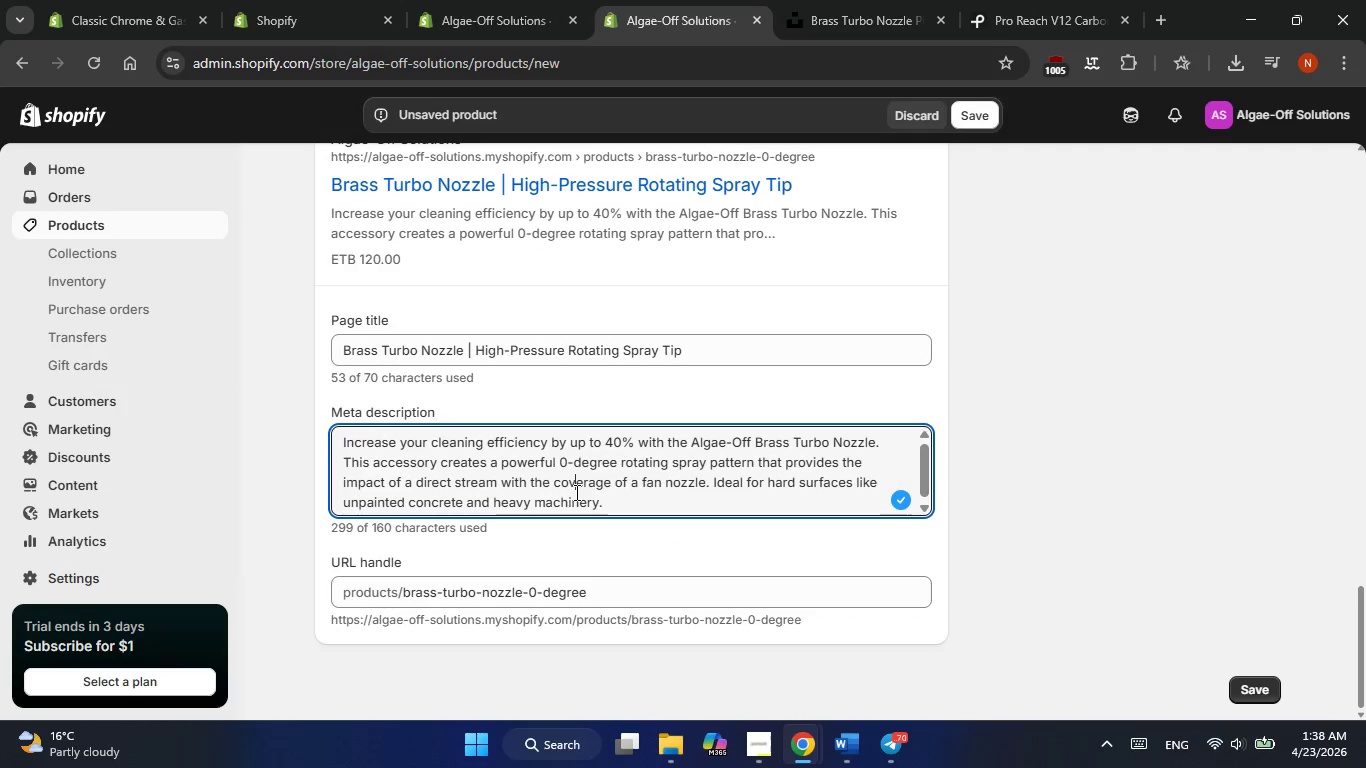 
double_click([575, 492])
 